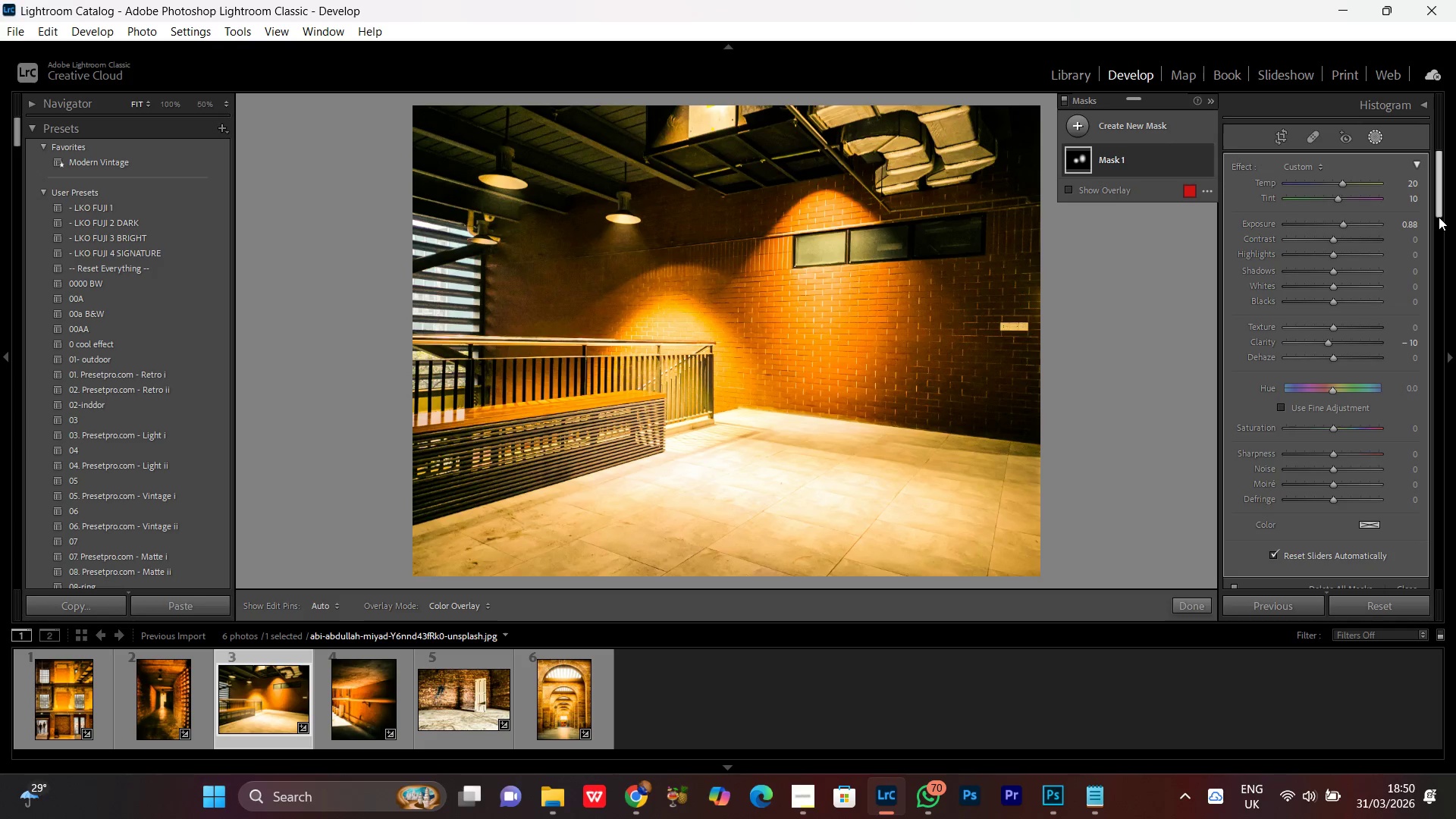 
left_click_drag(start_coordinate=[1439, 212], to_coordinate=[1437, 182])
 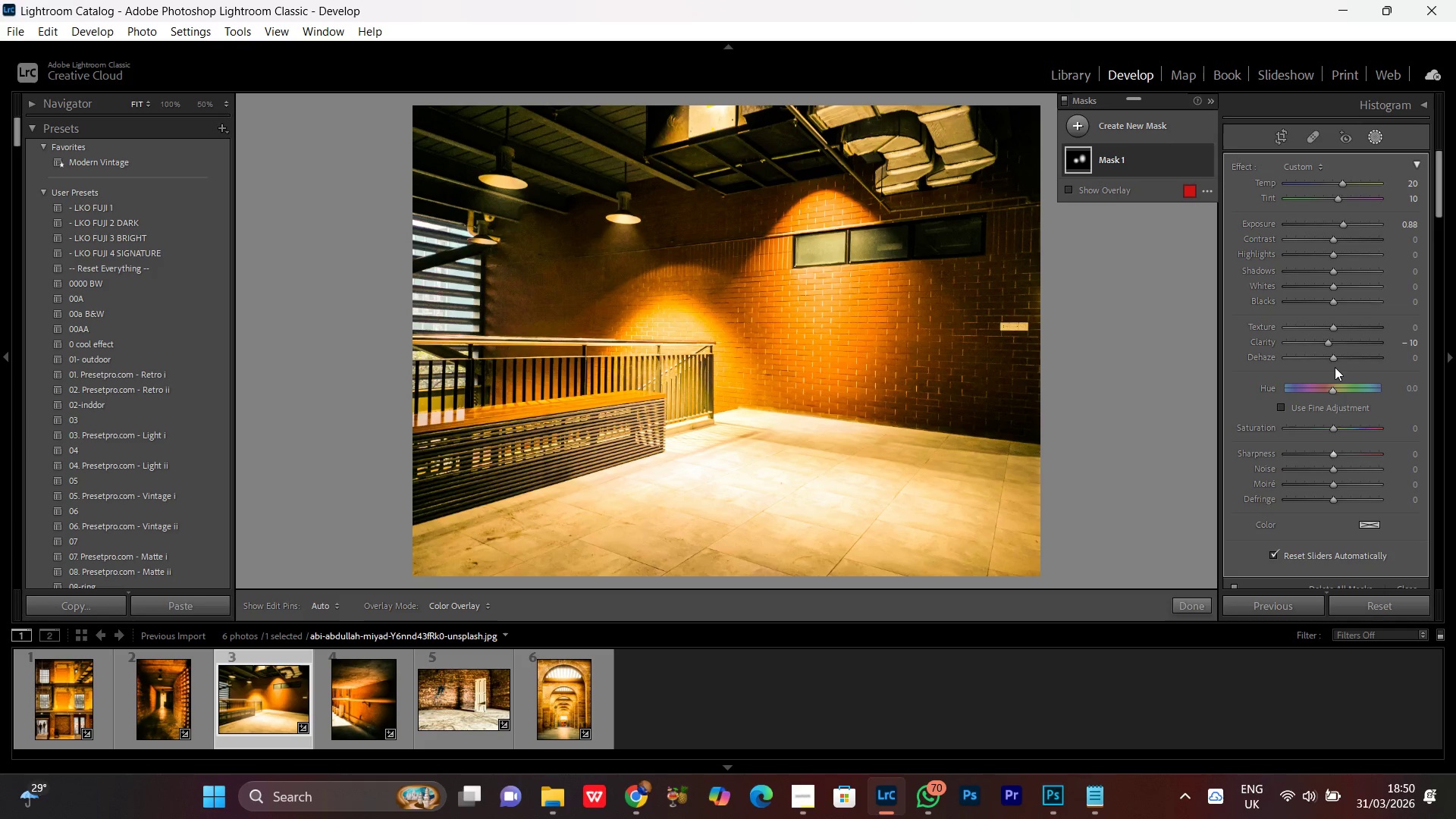 
wait(7.2)
 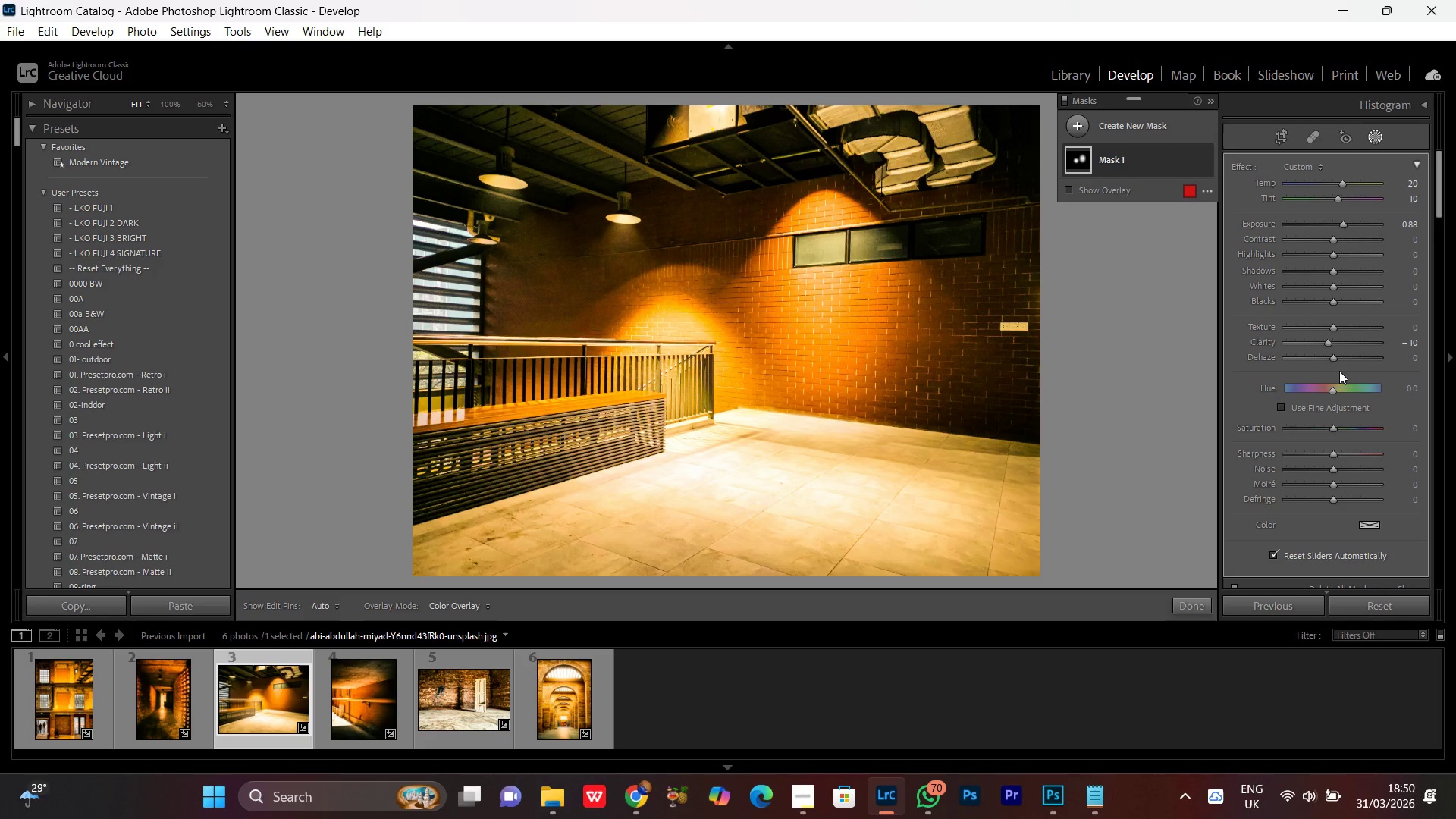 
left_click([1333, 330])
 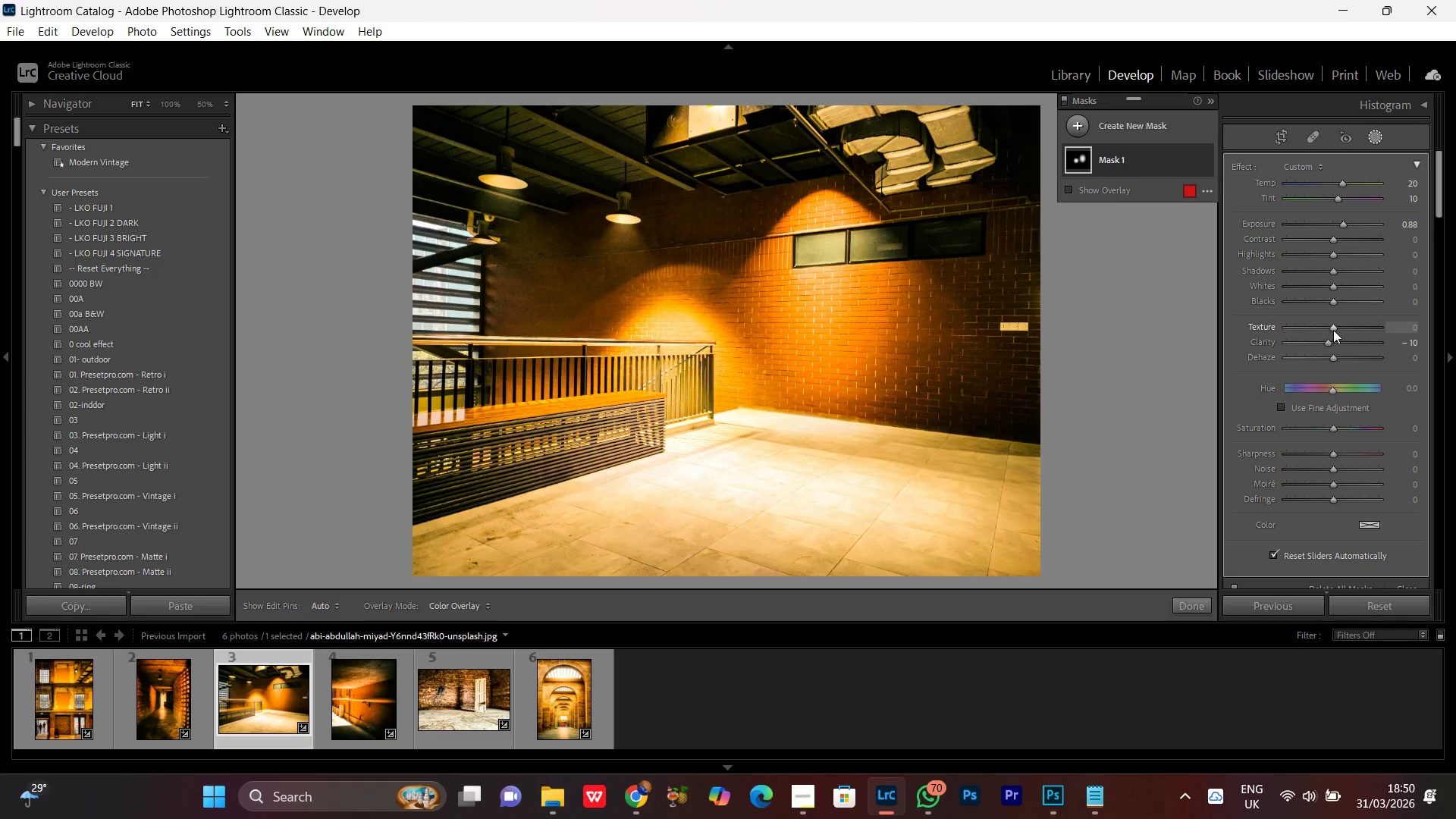 
scroll: coordinate [1333, 330], scroll_direction: up, amount: 2.0
 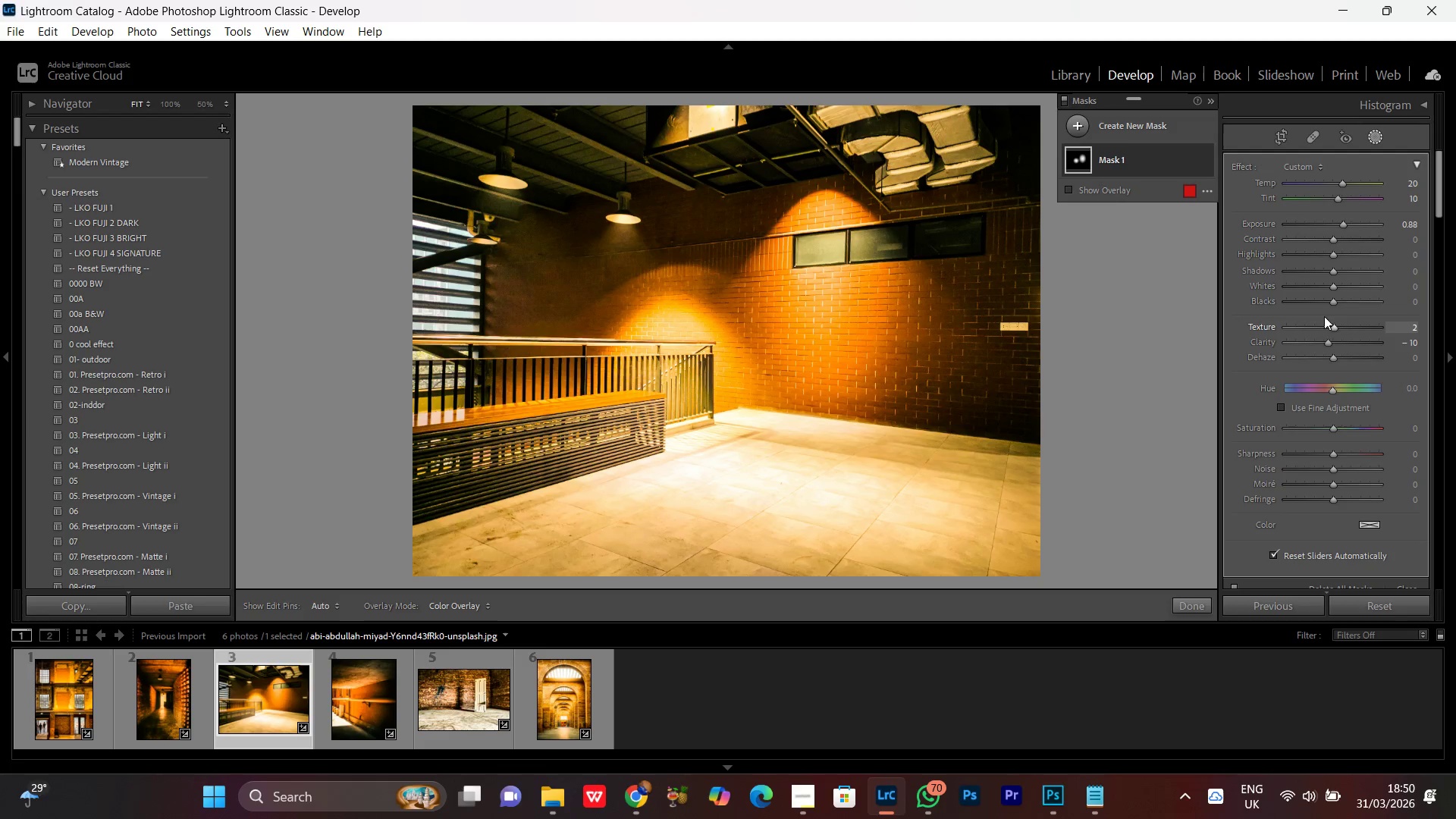 
left_click([1203, 158])
 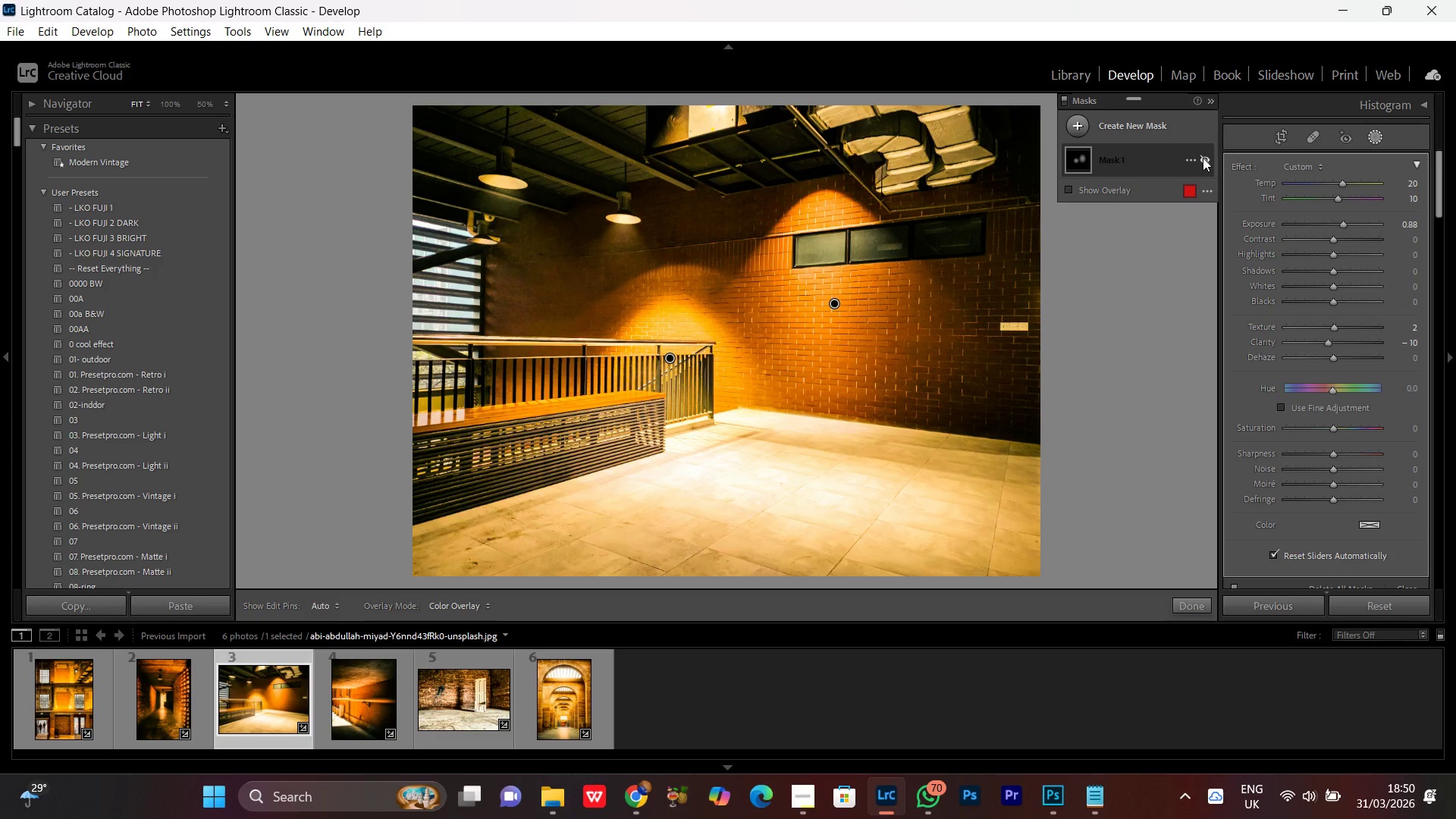 
left_click([1203, 158])
 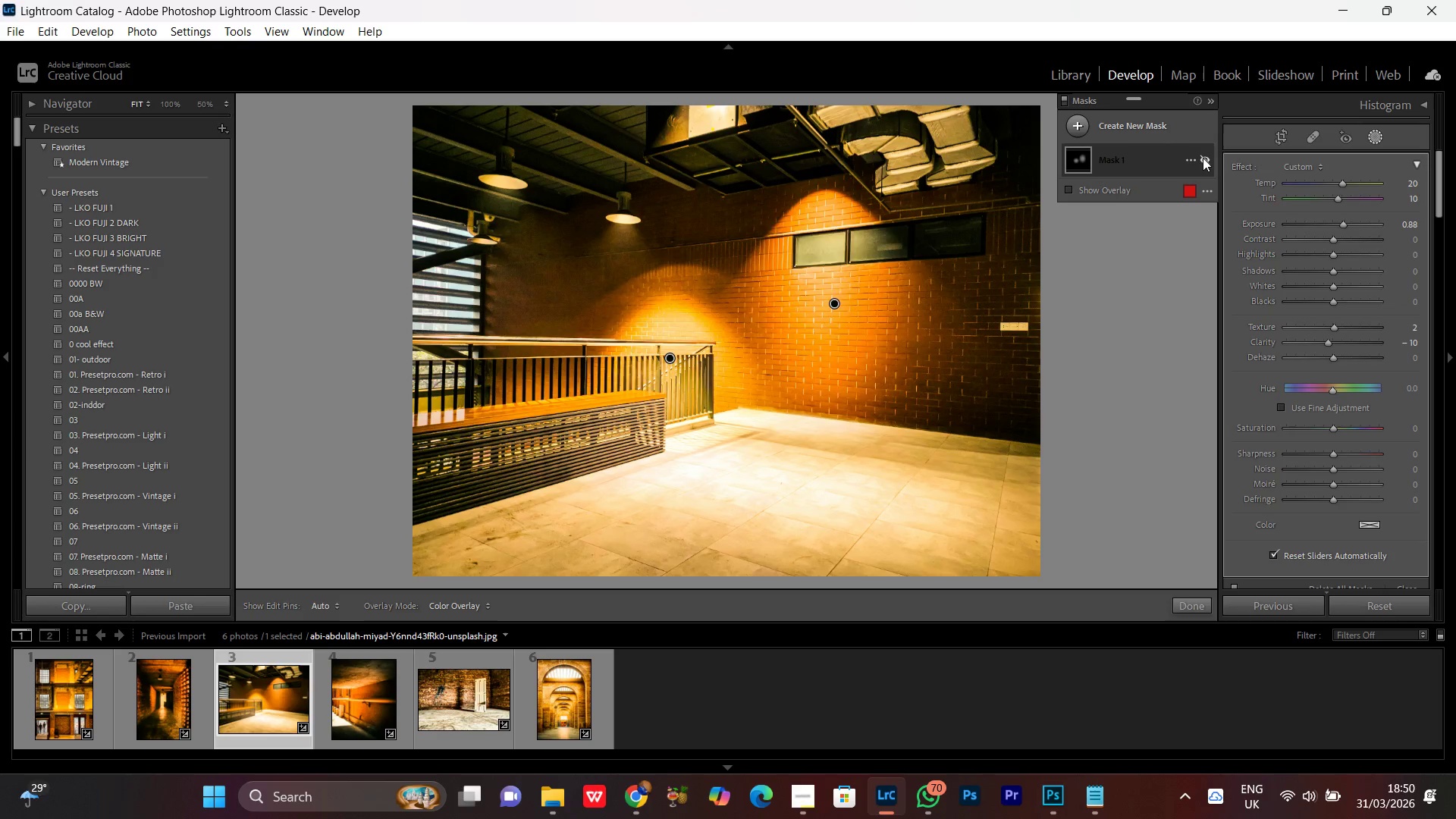 
double_click([1203, 158])
 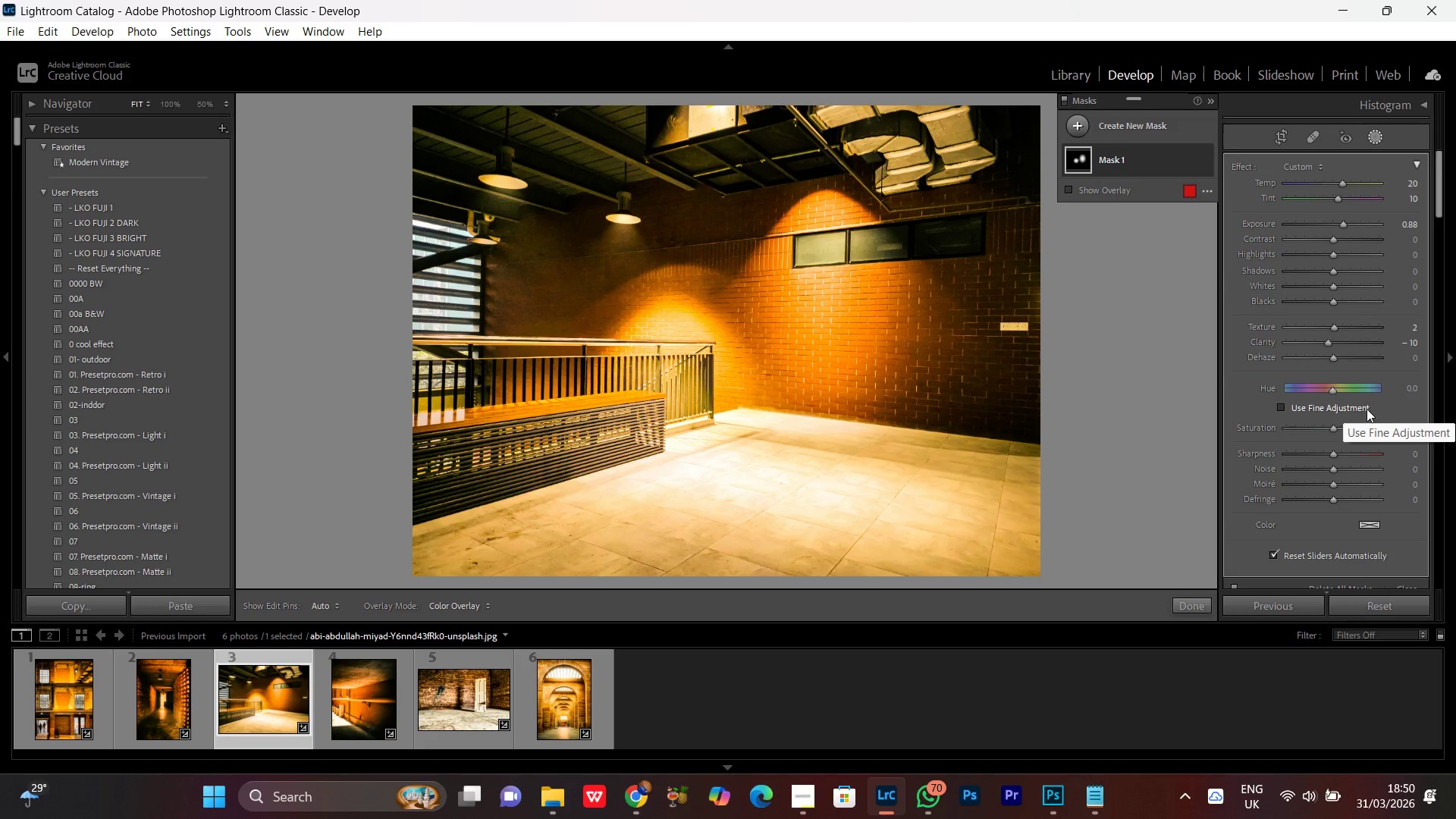 
wait(11.36)
 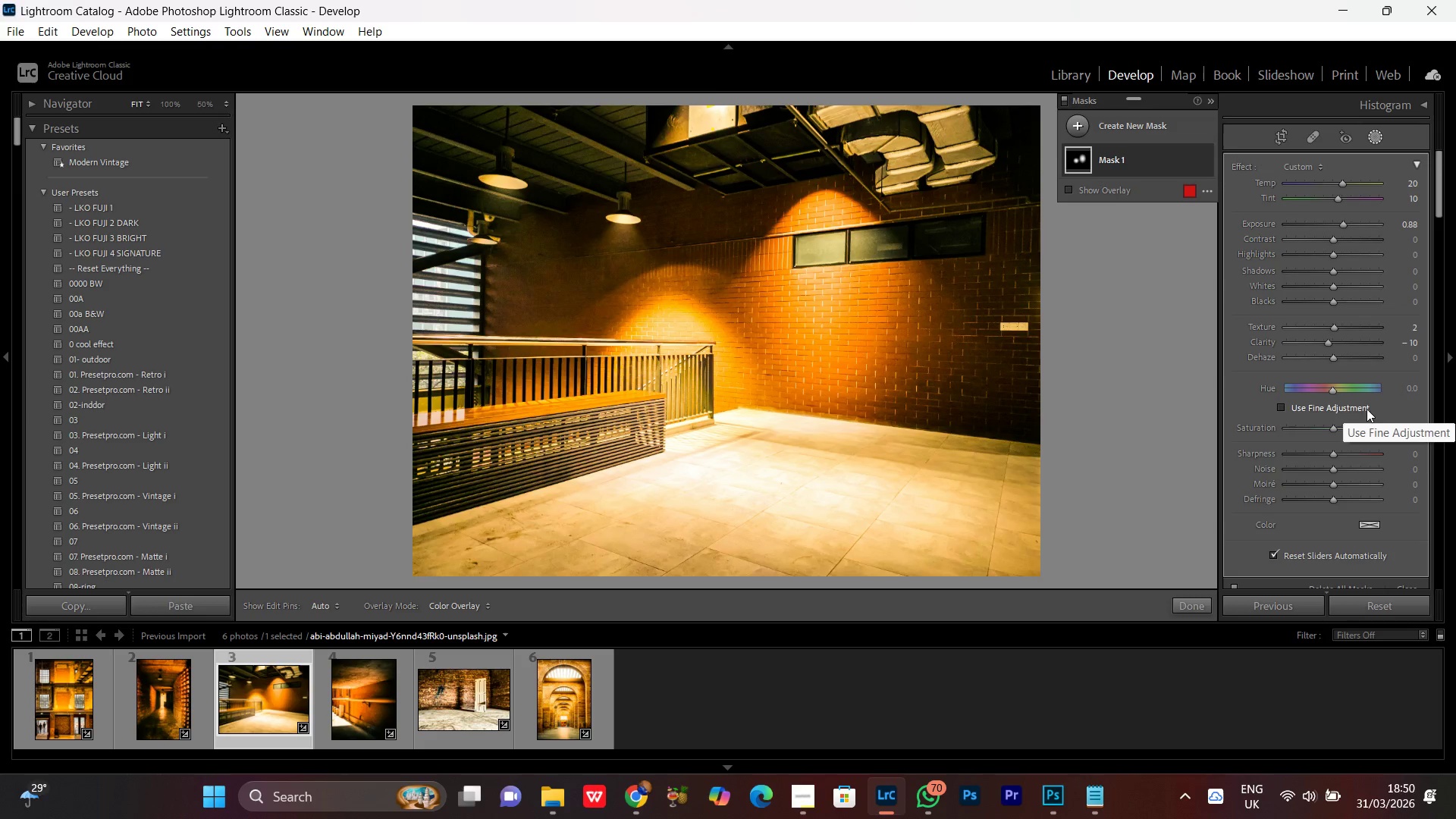 
left_click([1125, 128])
 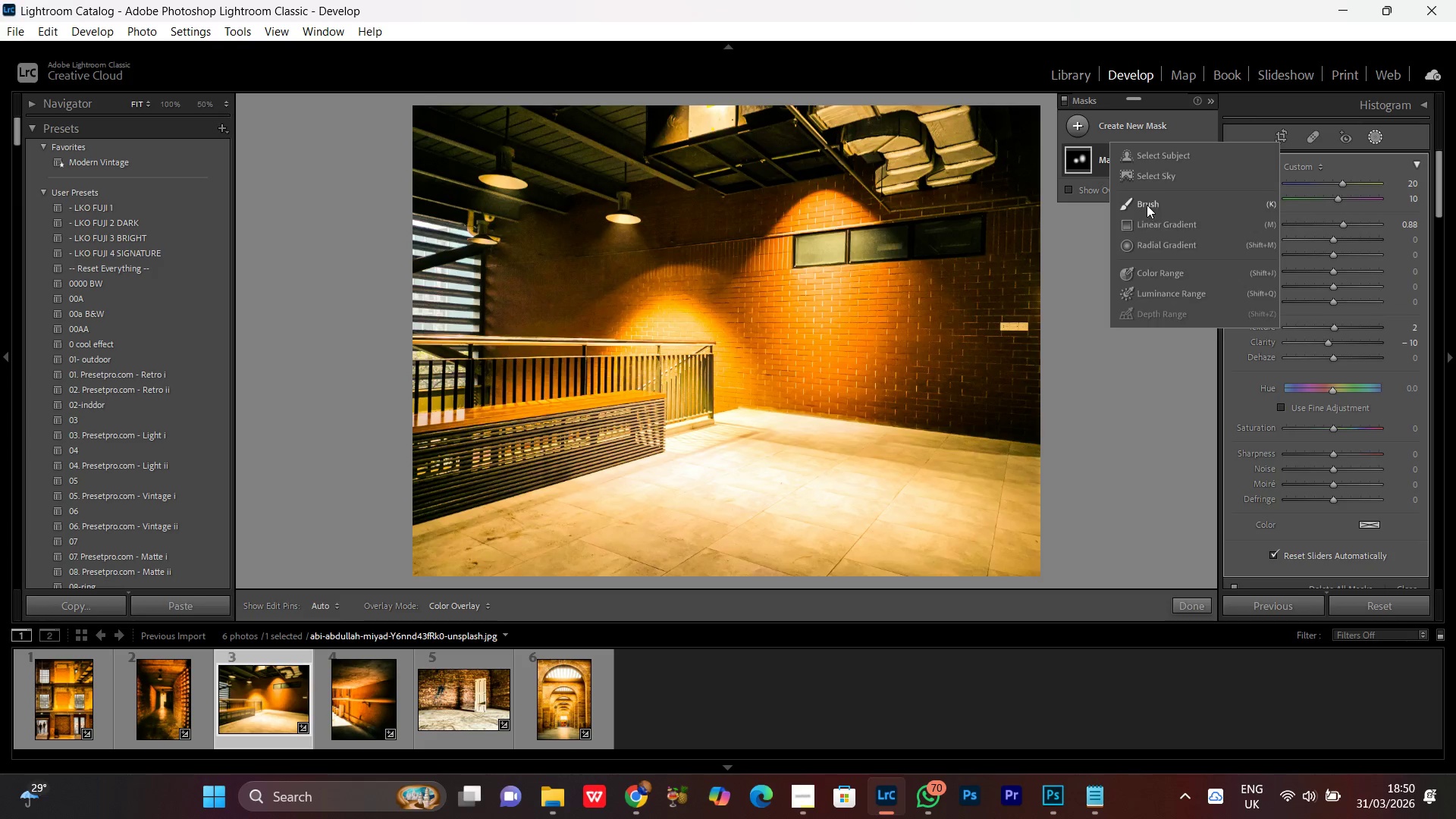 
left_click([1147, 204])
 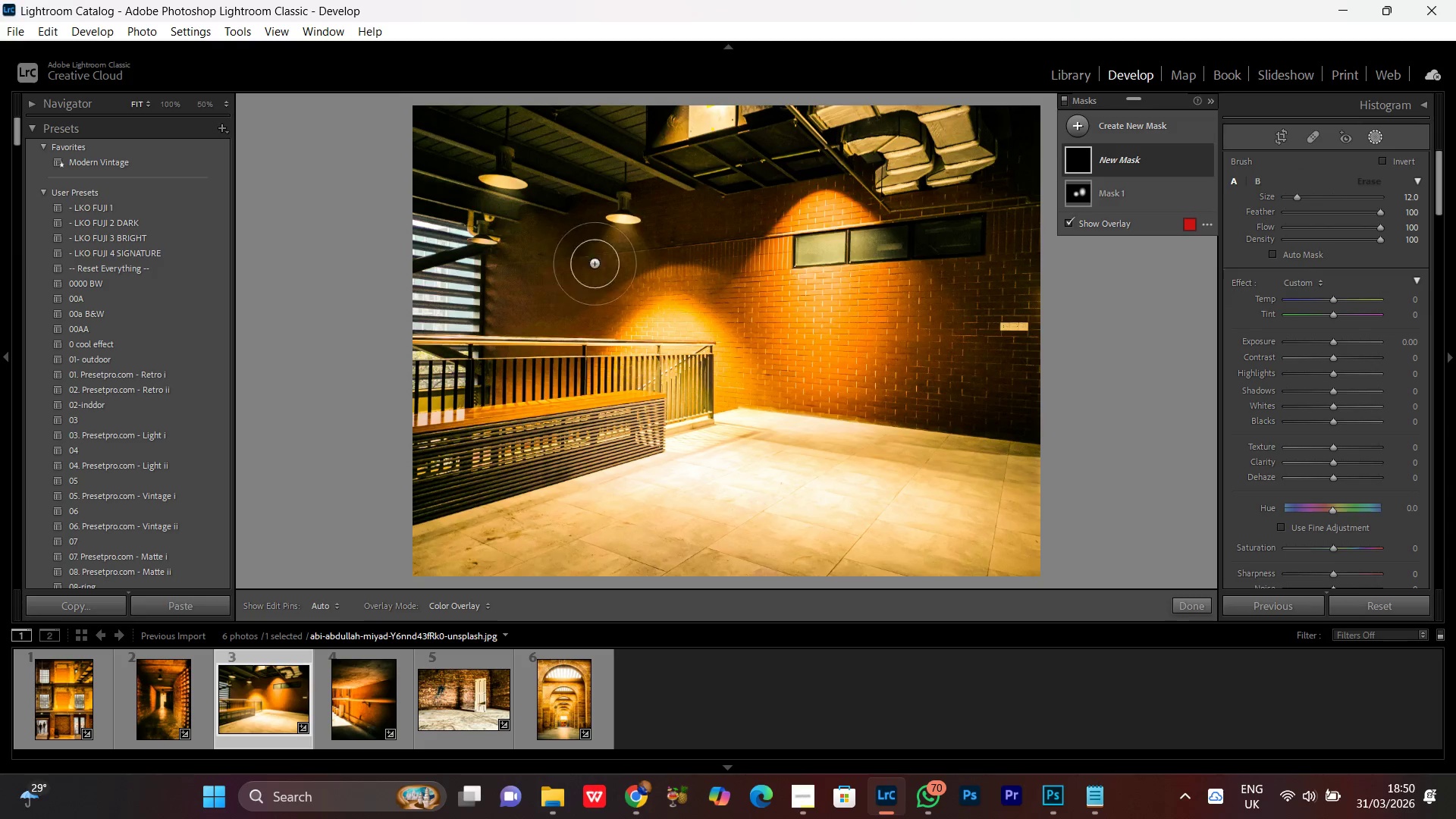 
left_click_drag(start_coordinate=[653, 259], to_coordinate=[742, 347])
 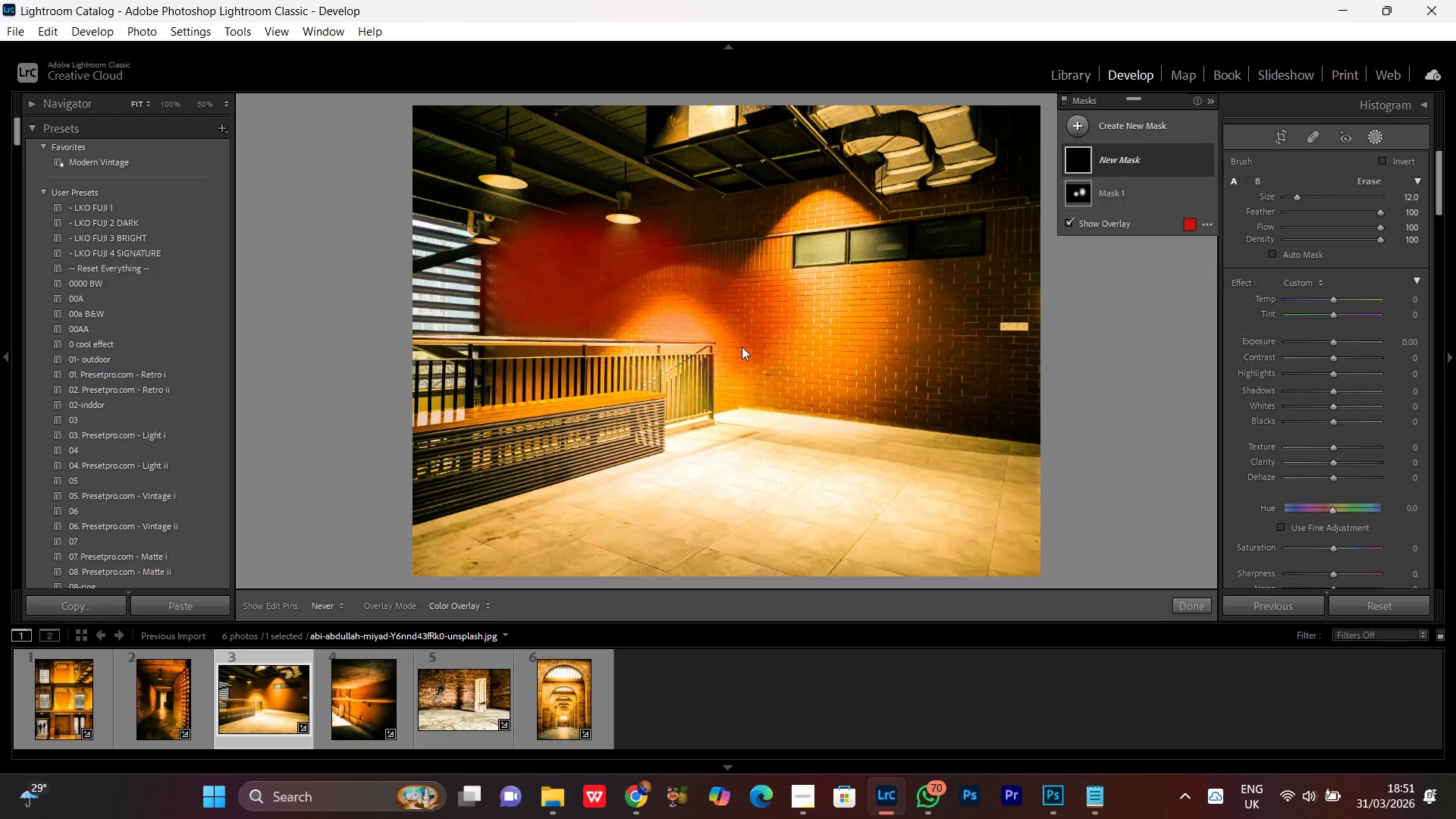 
left_click([742, 347])
 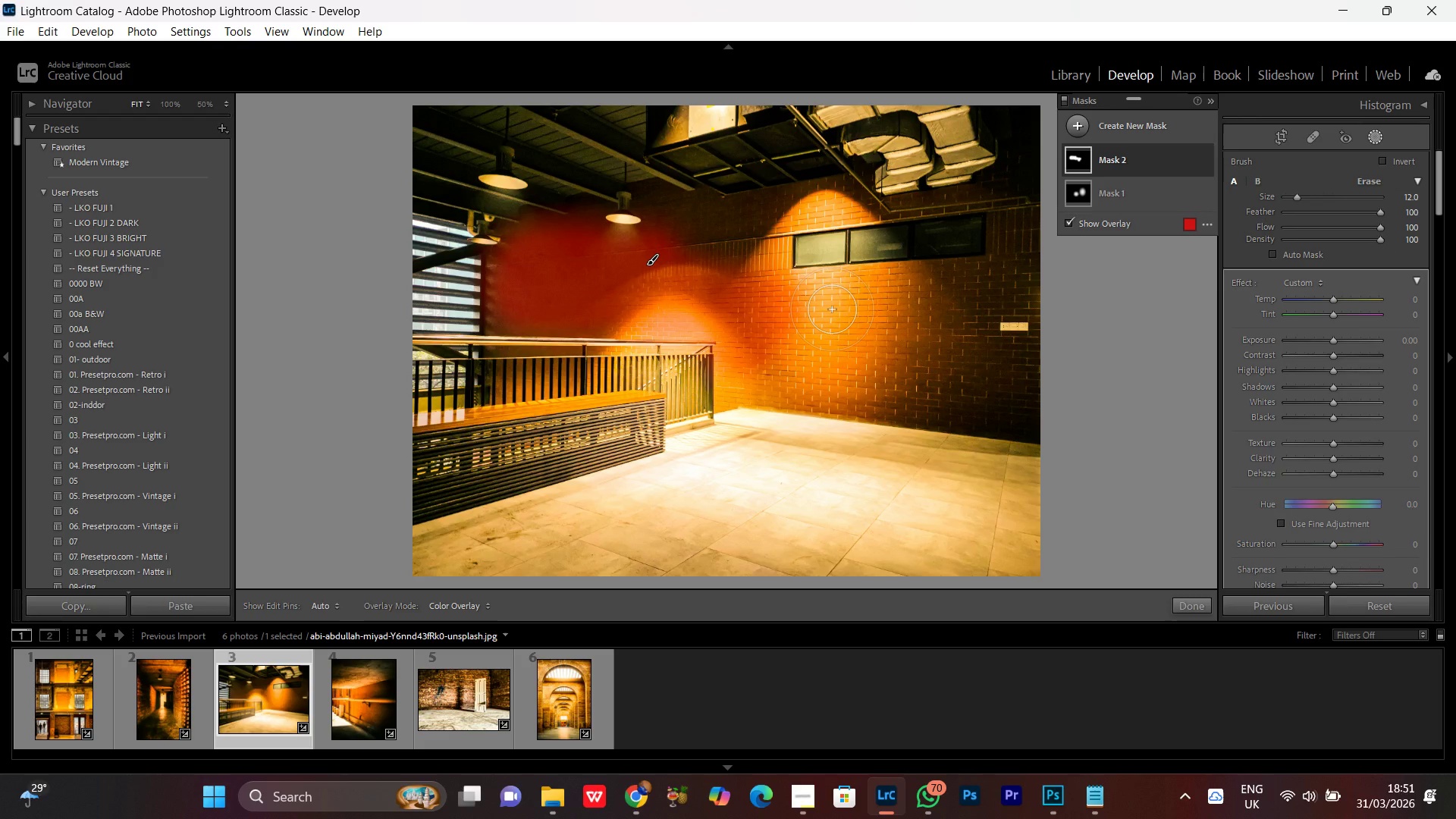 
wait(5.41)
 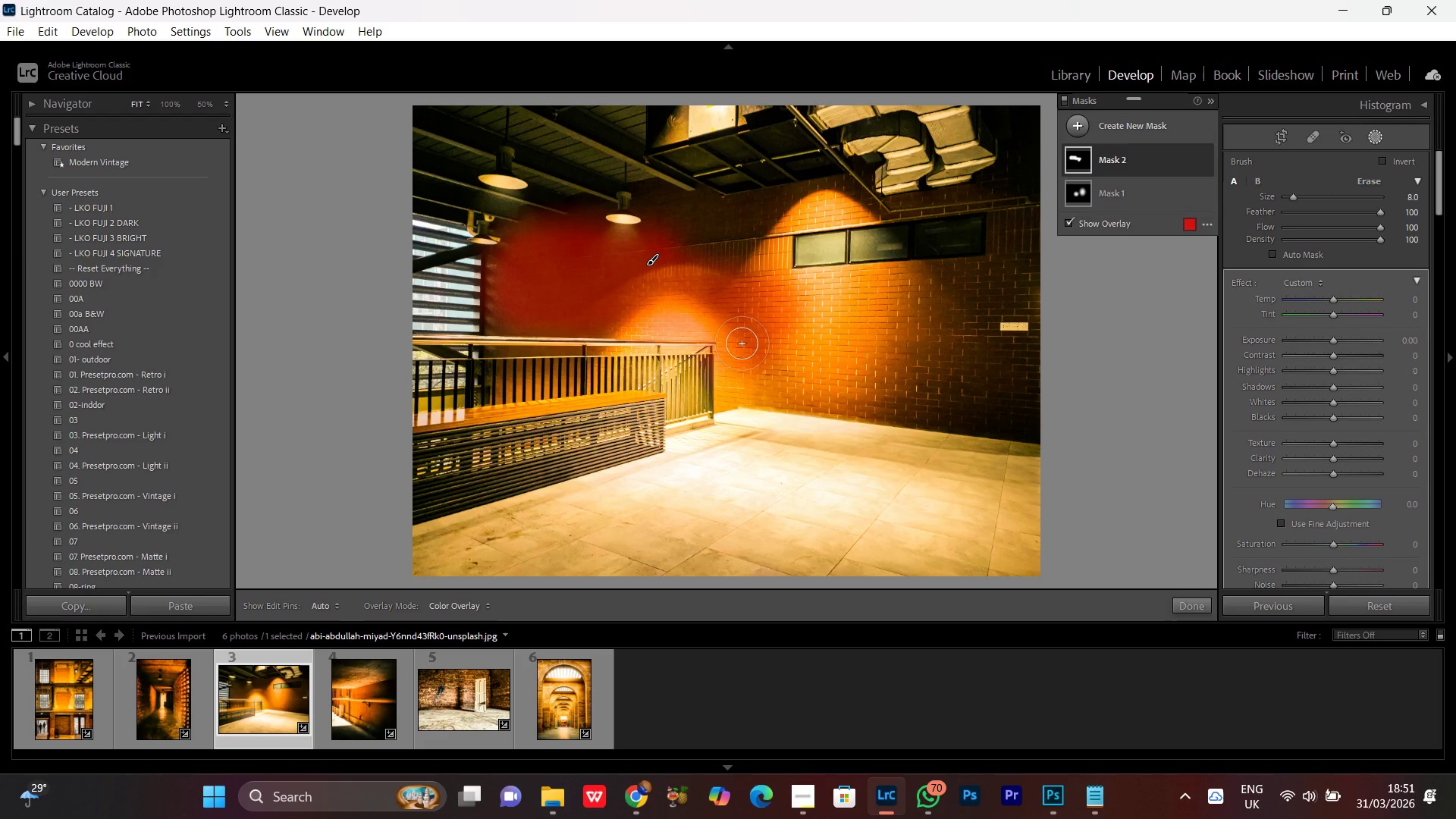 
left_click_drag(start_coordinate=[741, 346], to_coordinate=[1081, 340])
 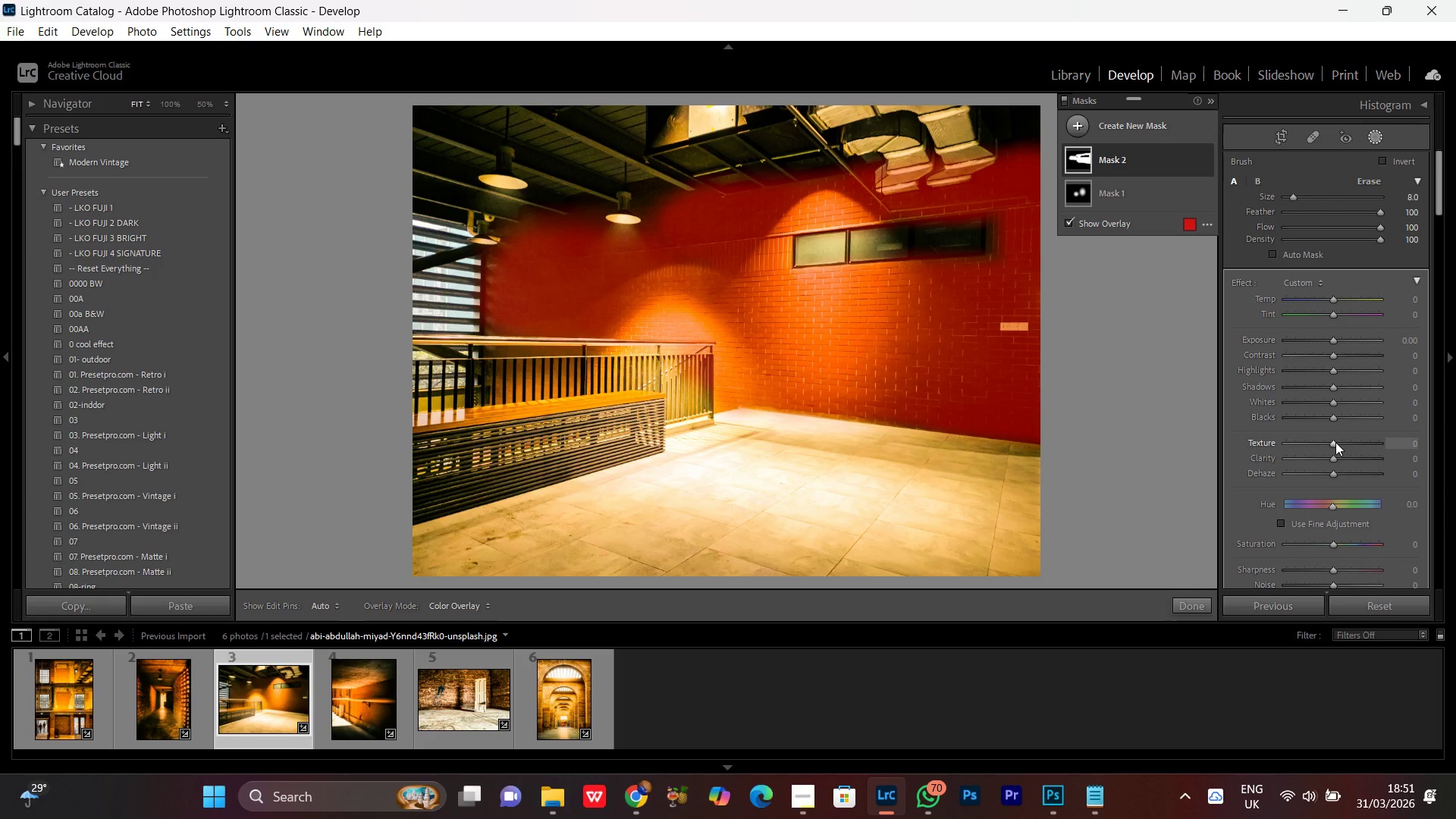 
scroll: coordinate [751, 368], scroll_direction: down, amount: 5.0
 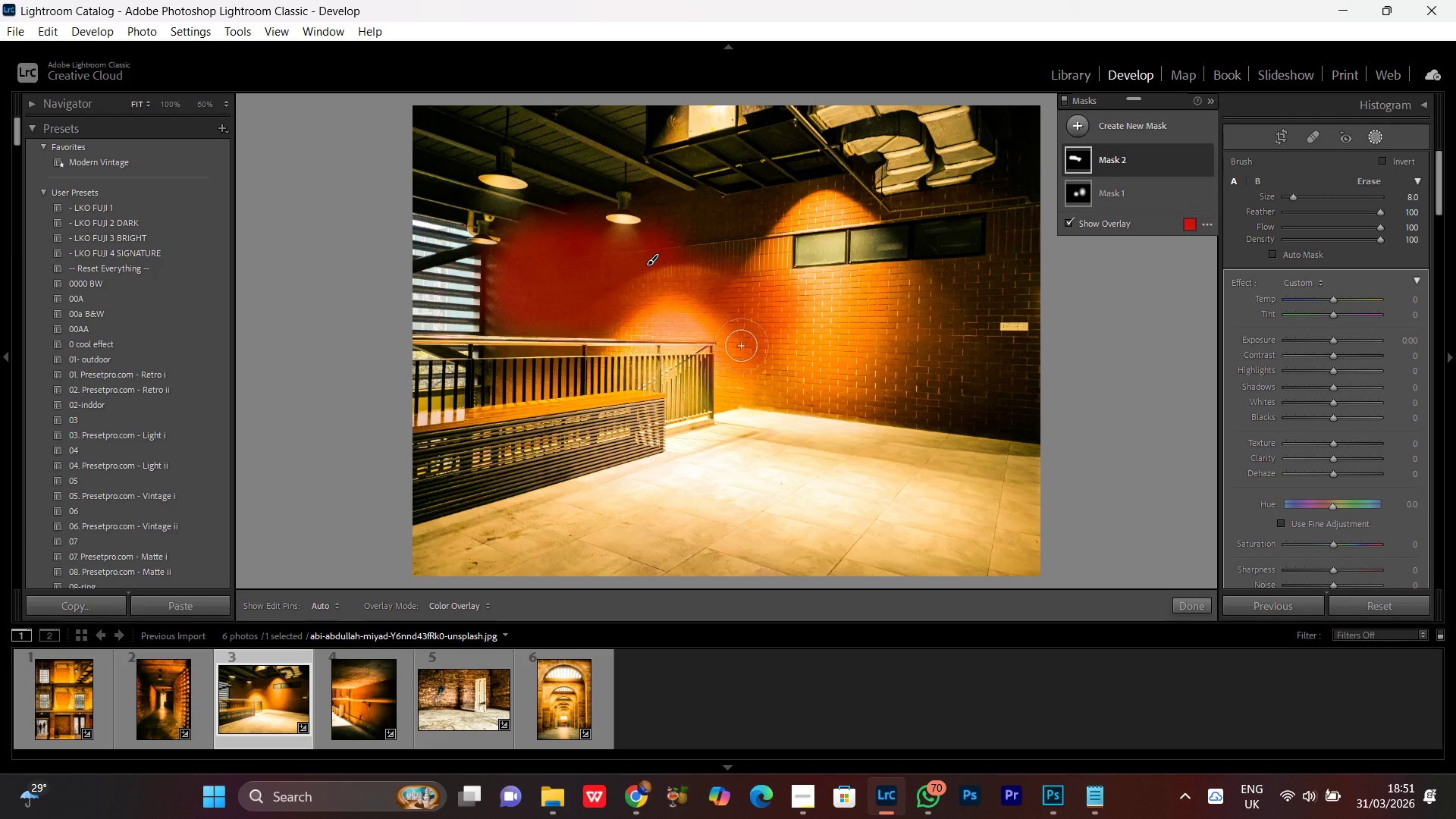 
wait(19.92)
 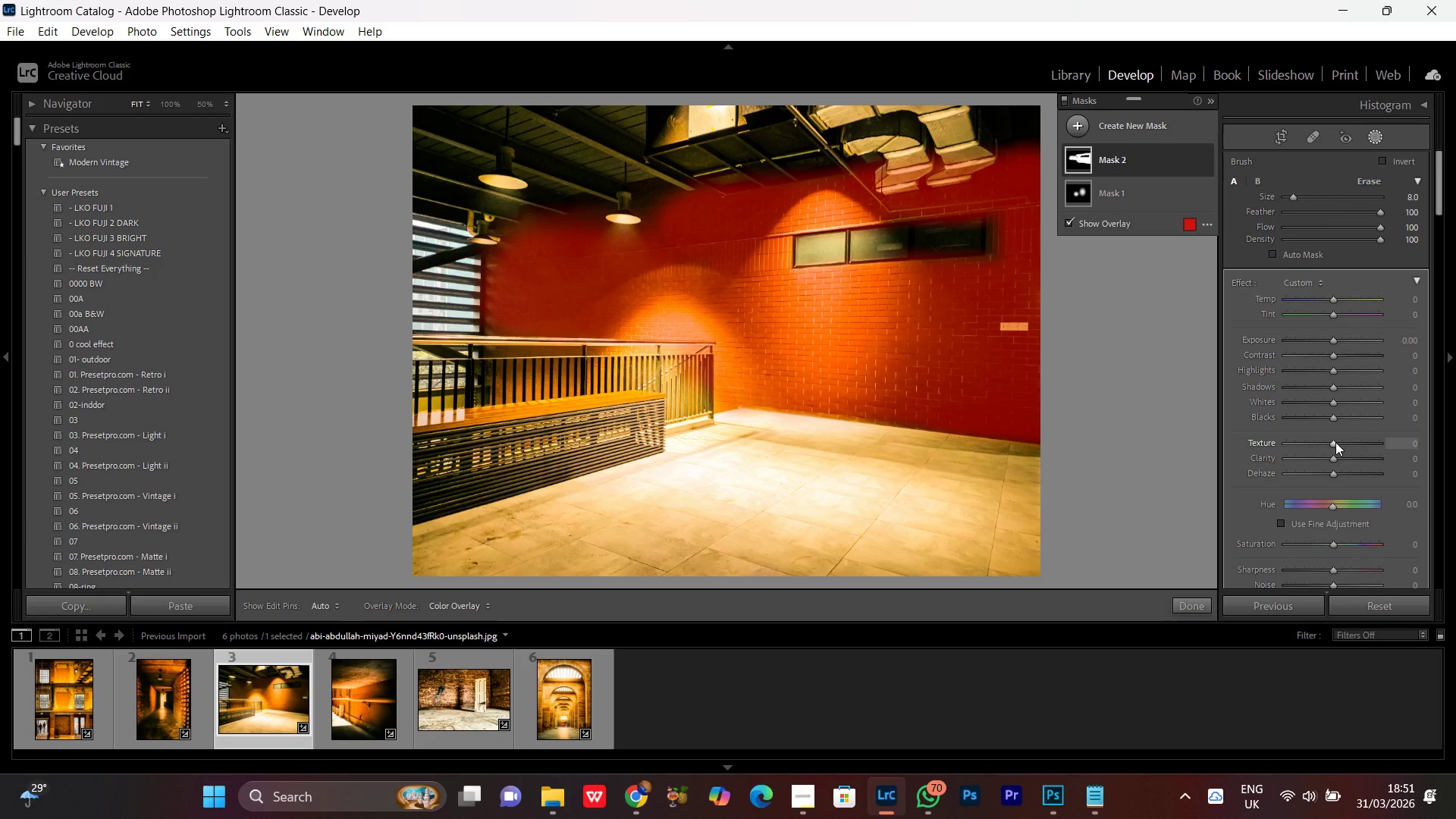 
left_click([1333, 444])
 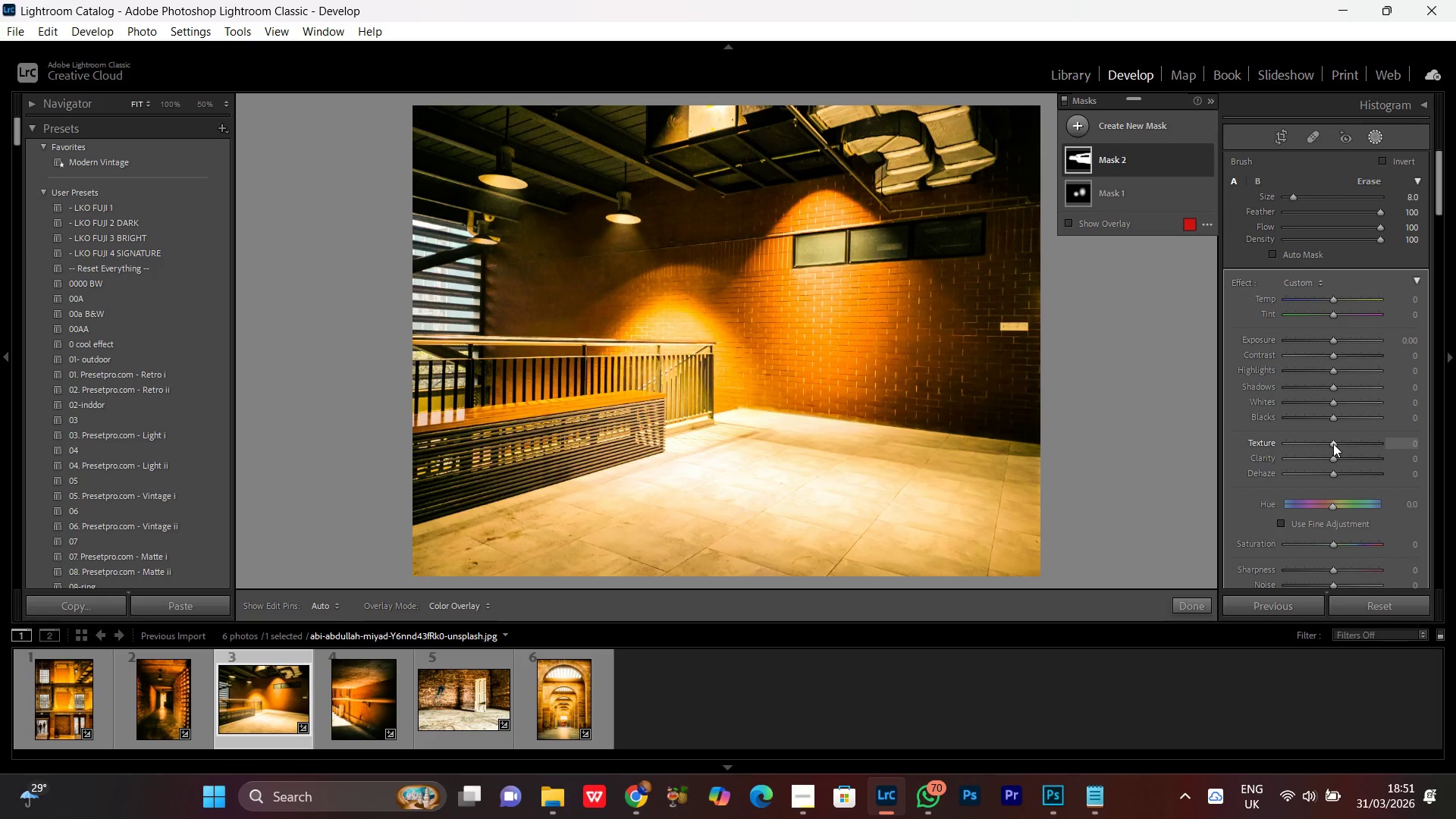 
scroll: coordinate [1334, 441], scroll_direction: up, amount: 40.0
 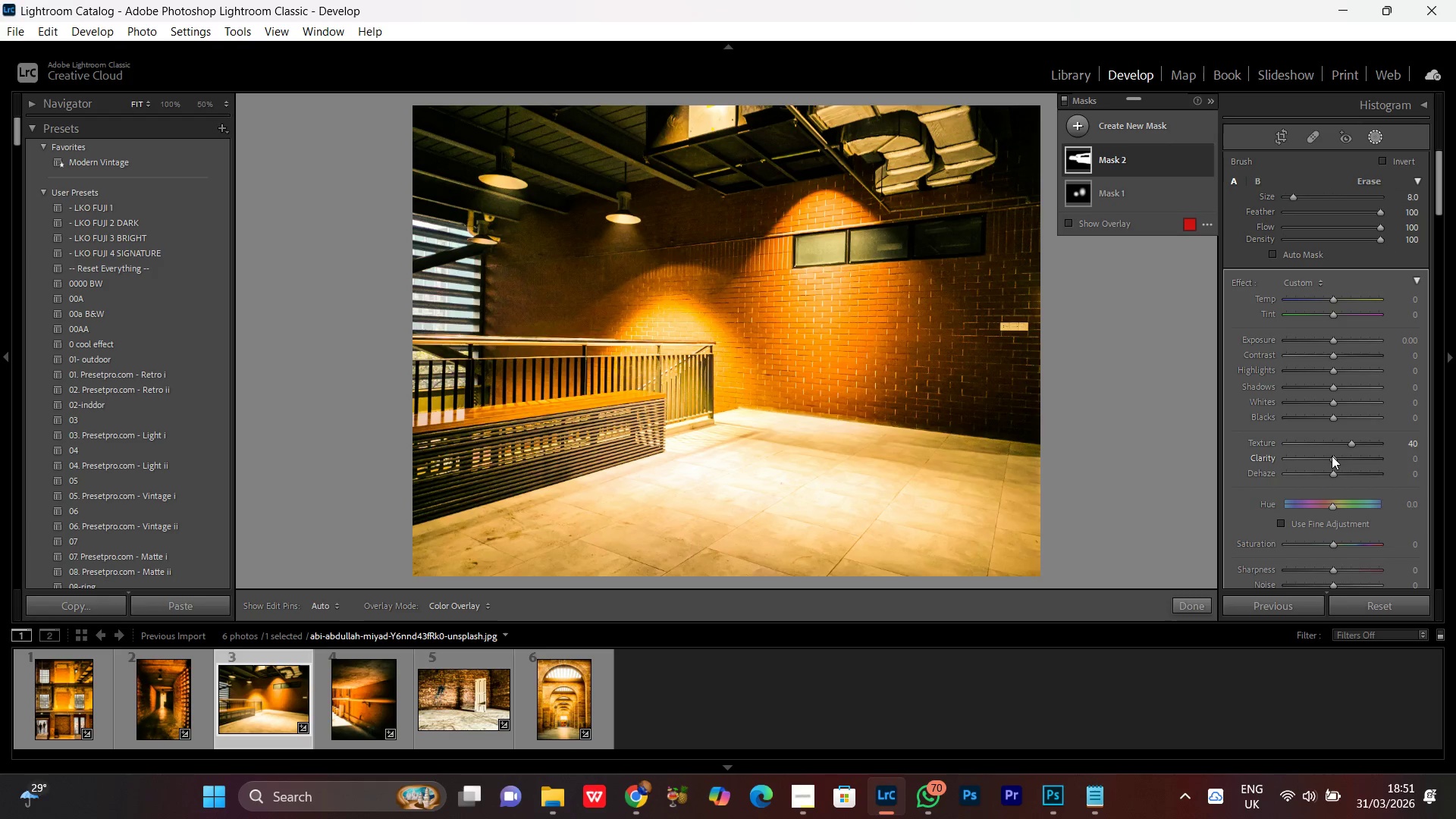 
left_click([1332, 456])
 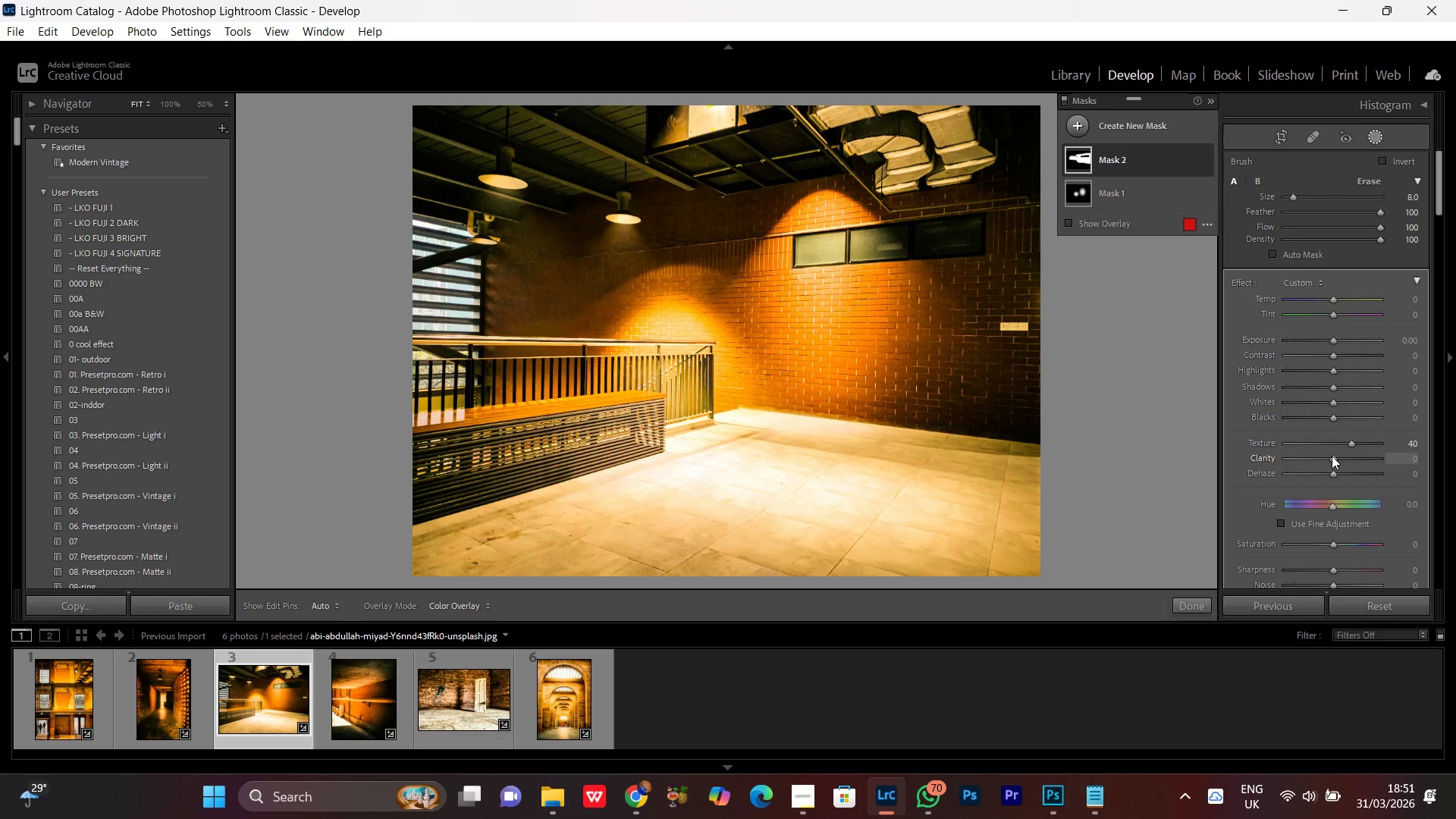 
scroll: coordinate [1332, 454], scroll_direction: up, amount: 18.0
 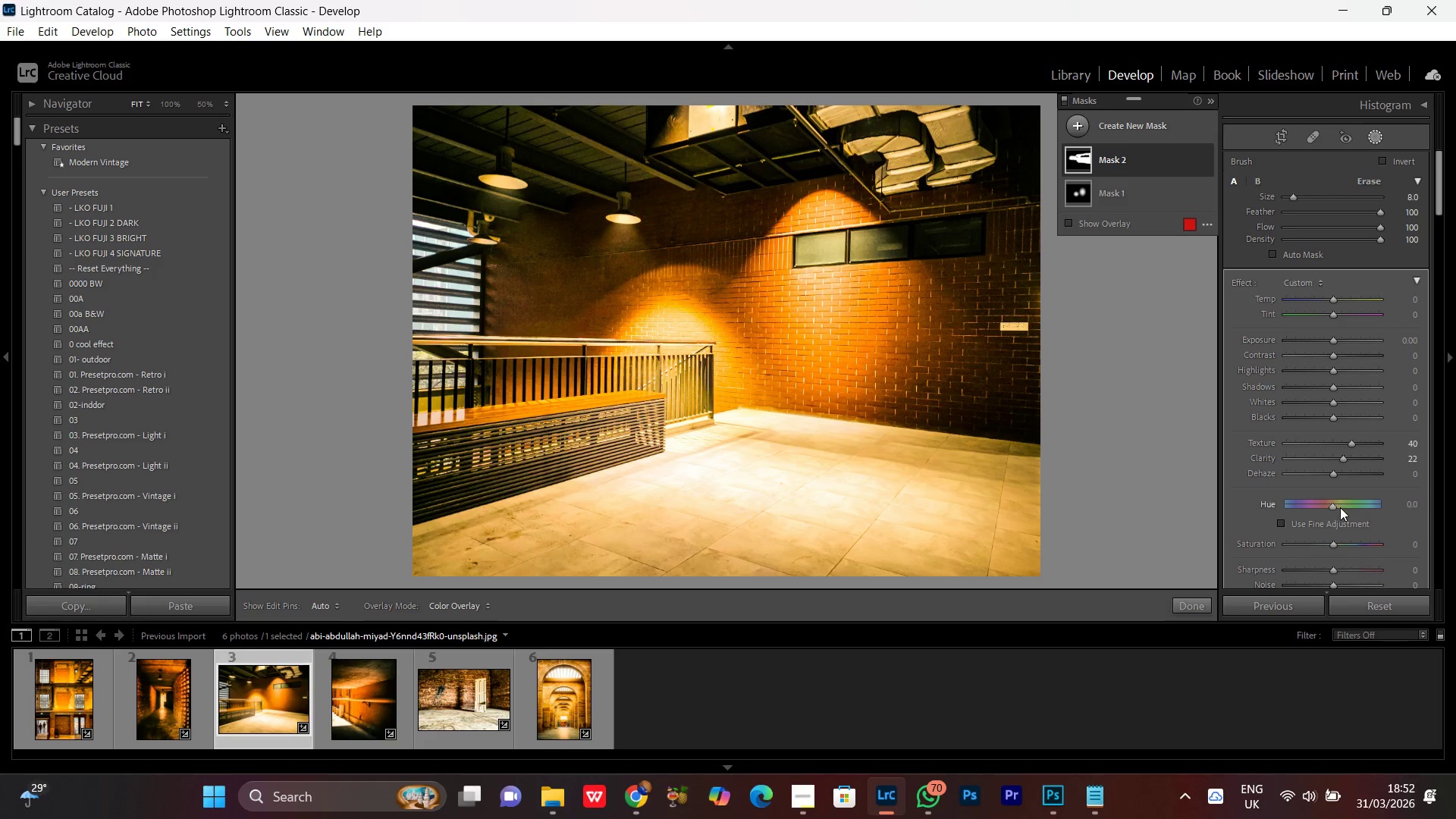 
left_click([1335, 474])
 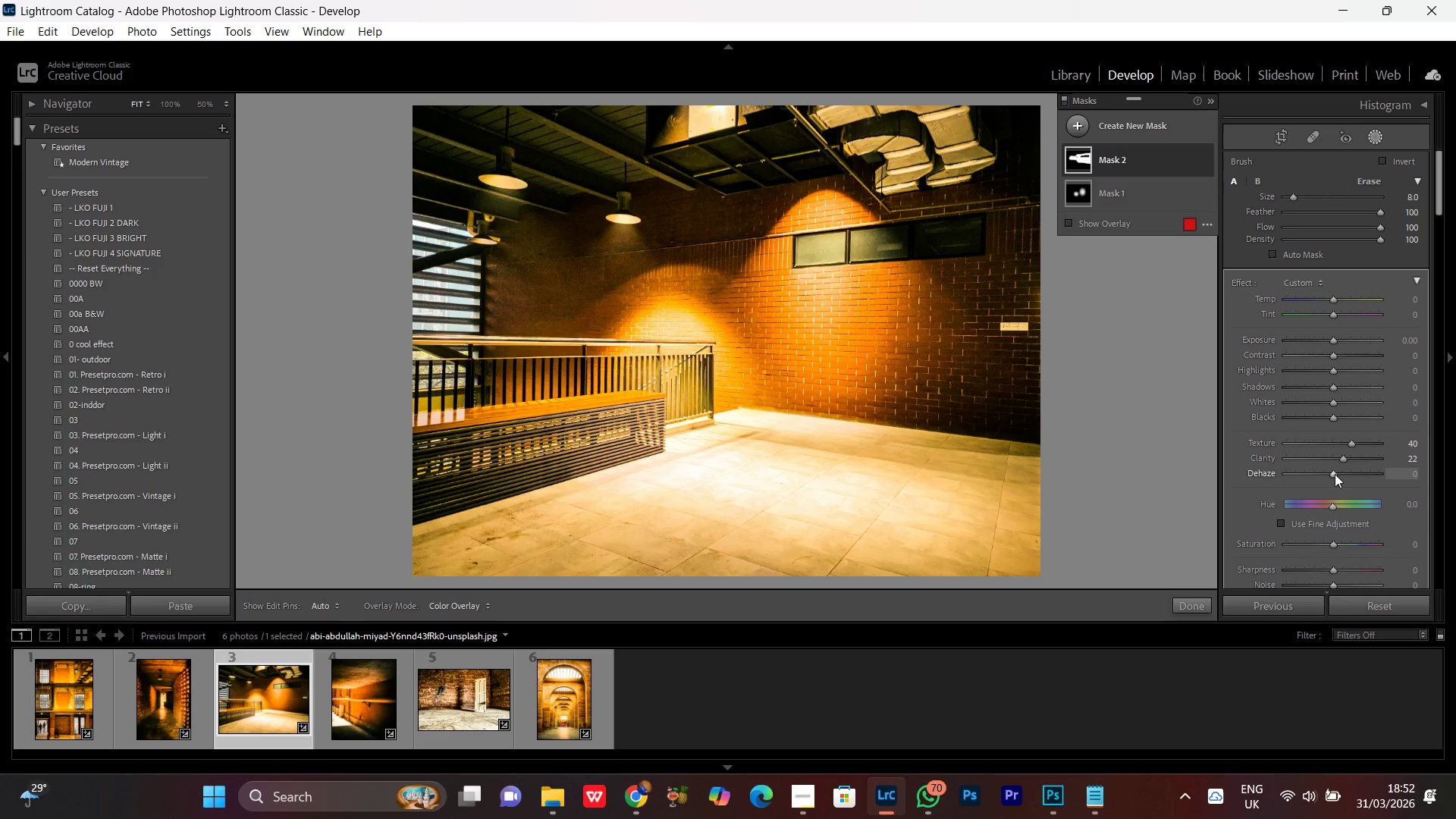 
scroll: coordinate [1335, 474], scroll_direction: up, amount: 7.0
 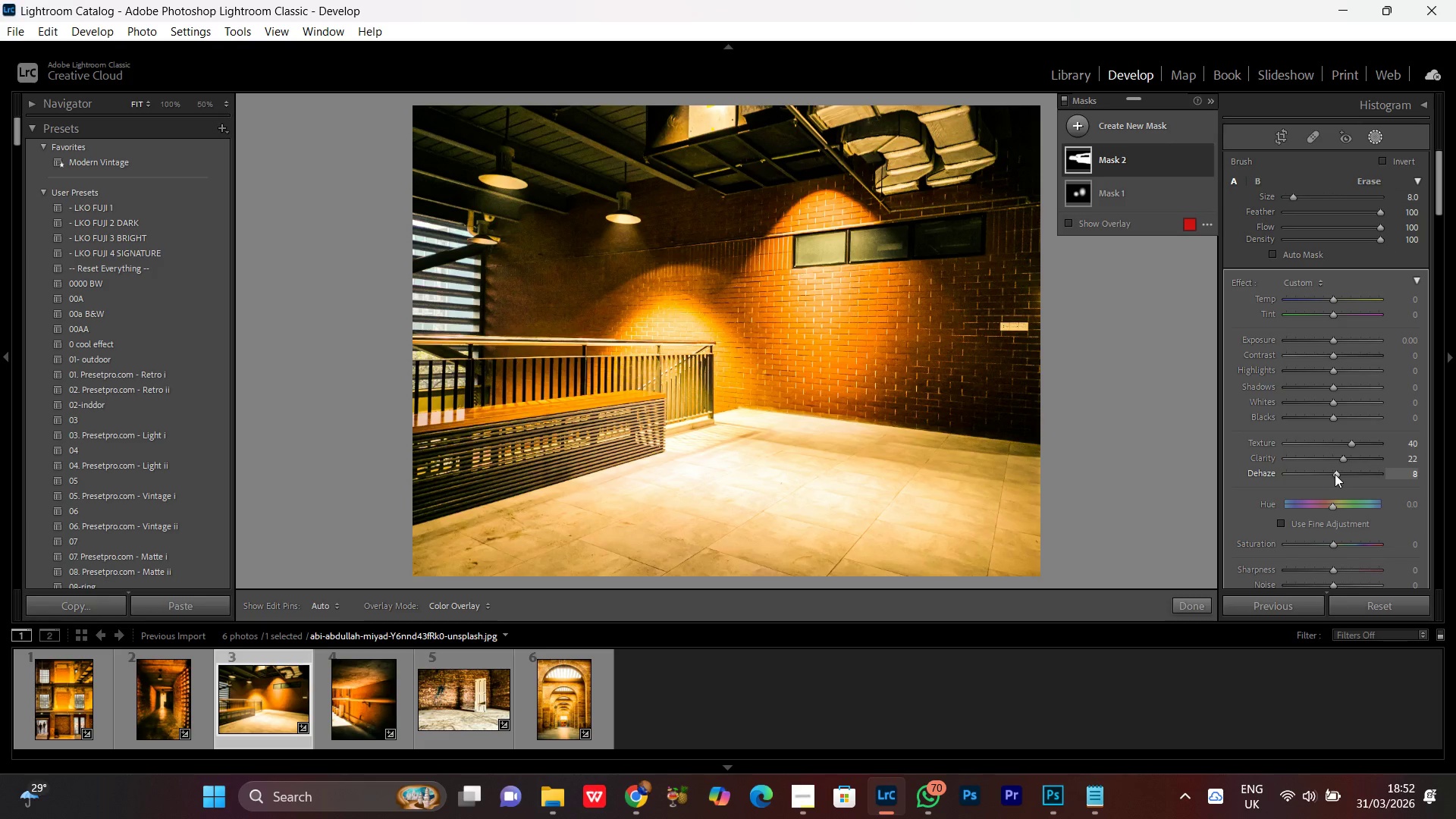 
scroll: coordinate [1335, 473], scroll_direction: none, amount: 0.0
 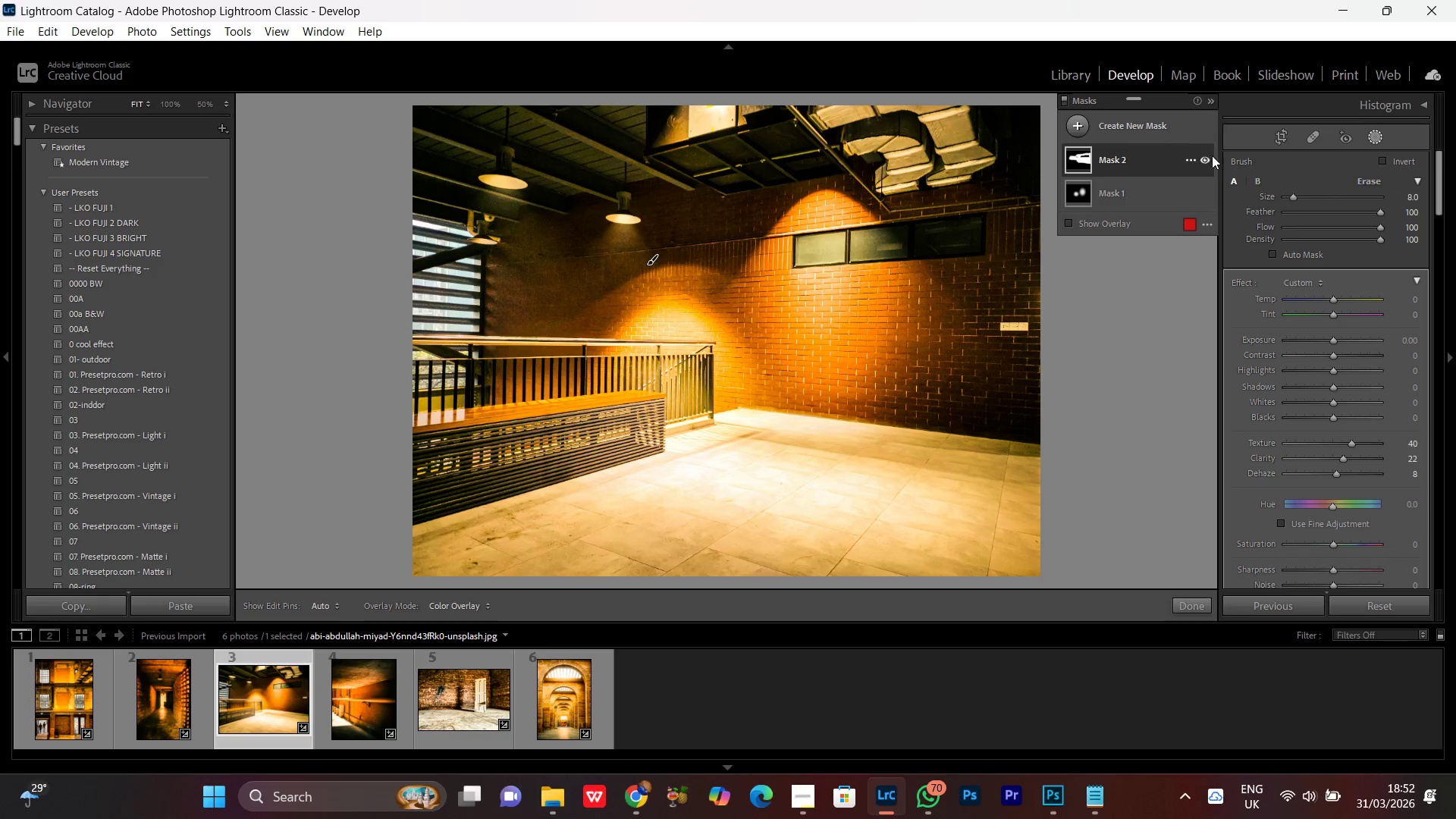 
left_click([1207, 156])
 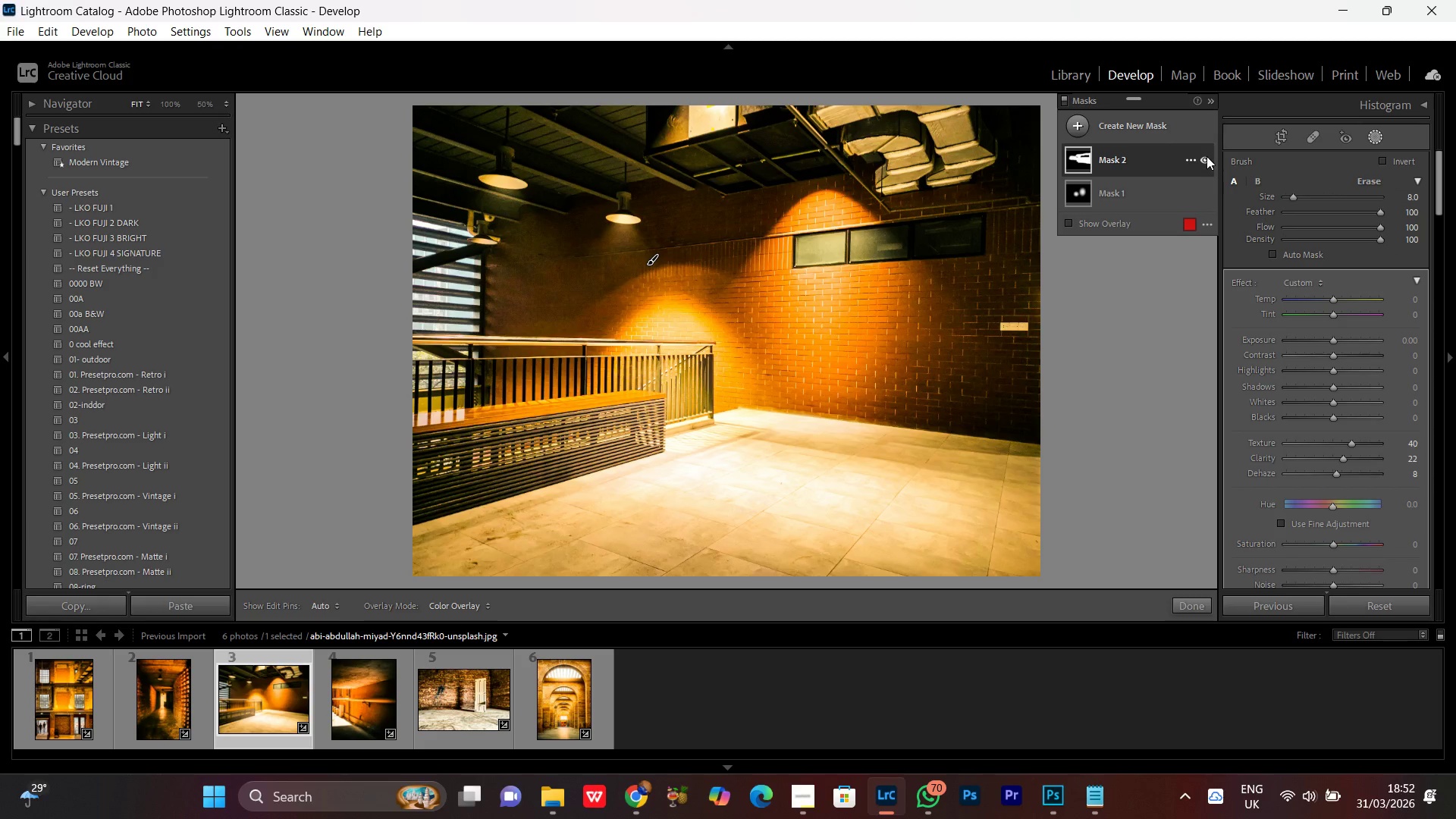 
double_click([1207, 156])
 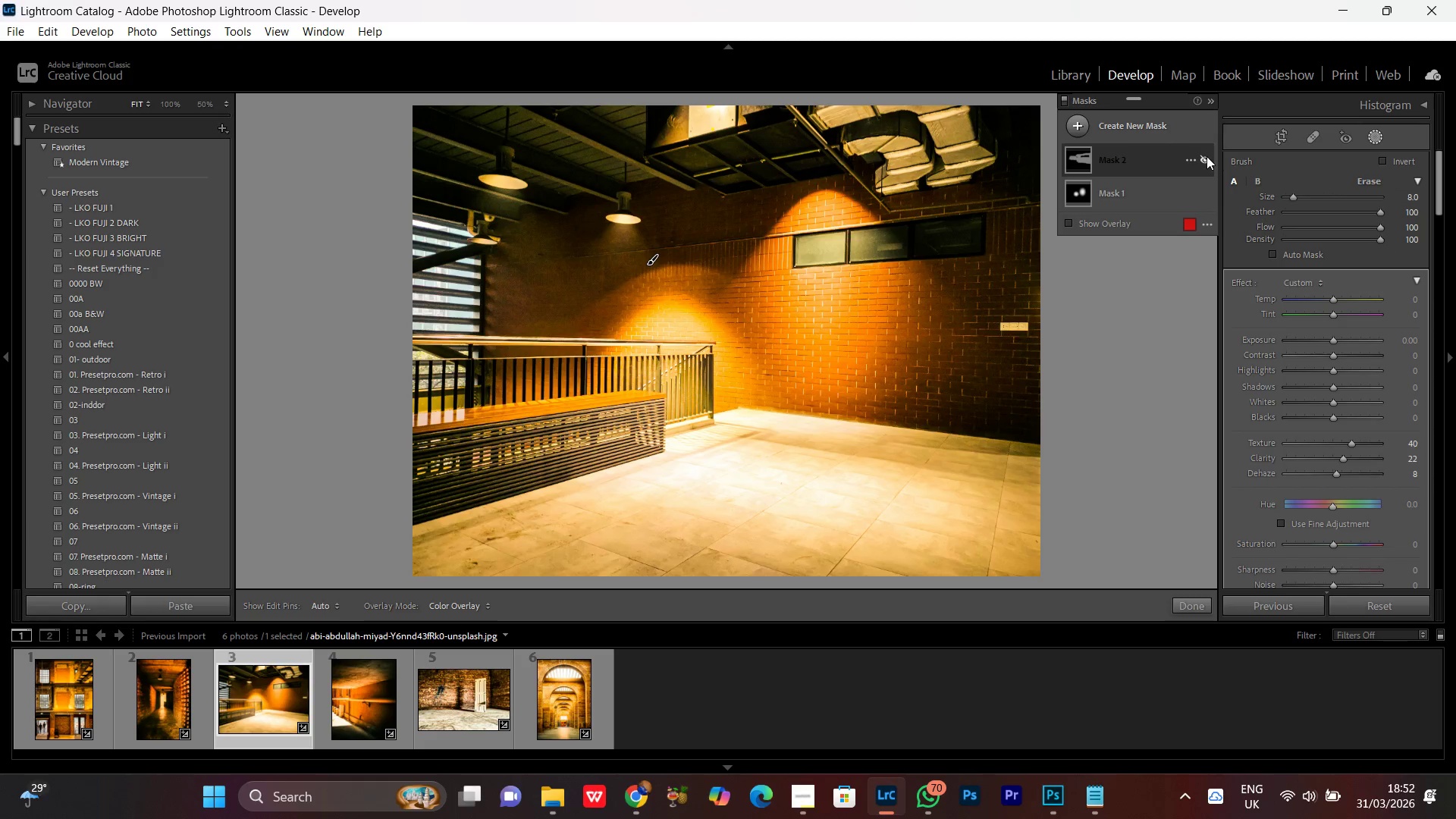 
left_click([1207, 156])
 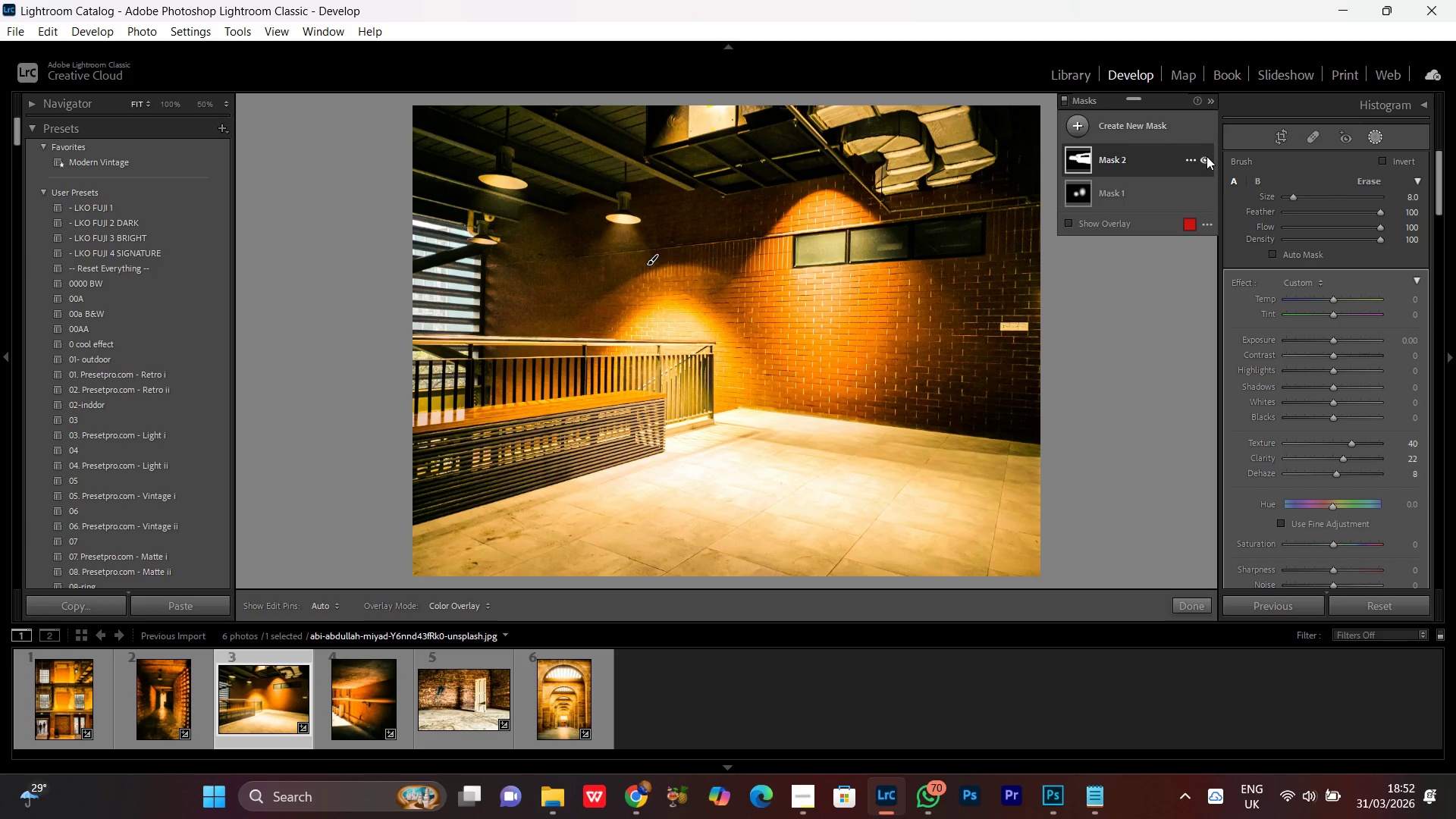 
left_click([1207, 156])
 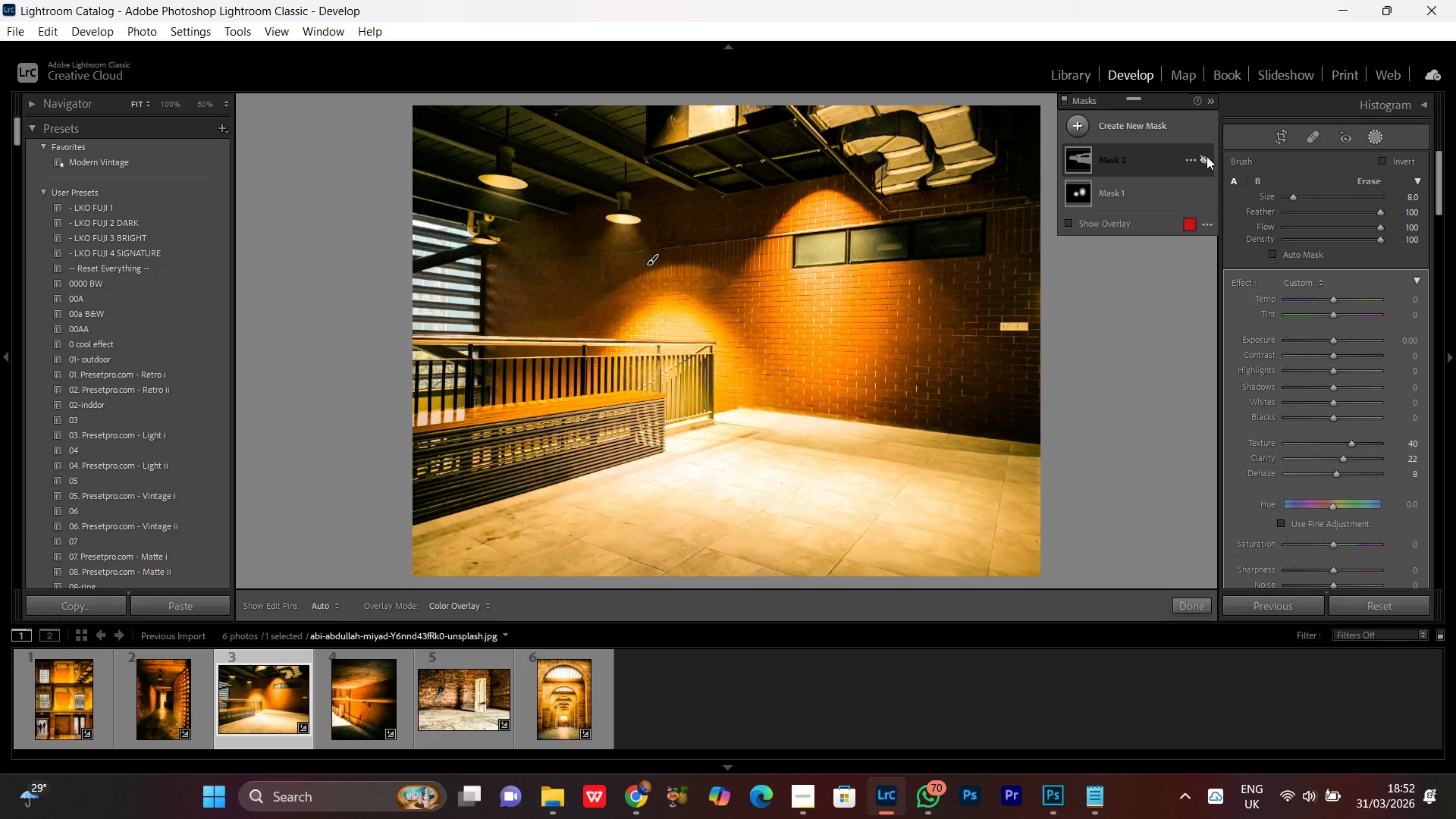 
left_click([1207, 156])
 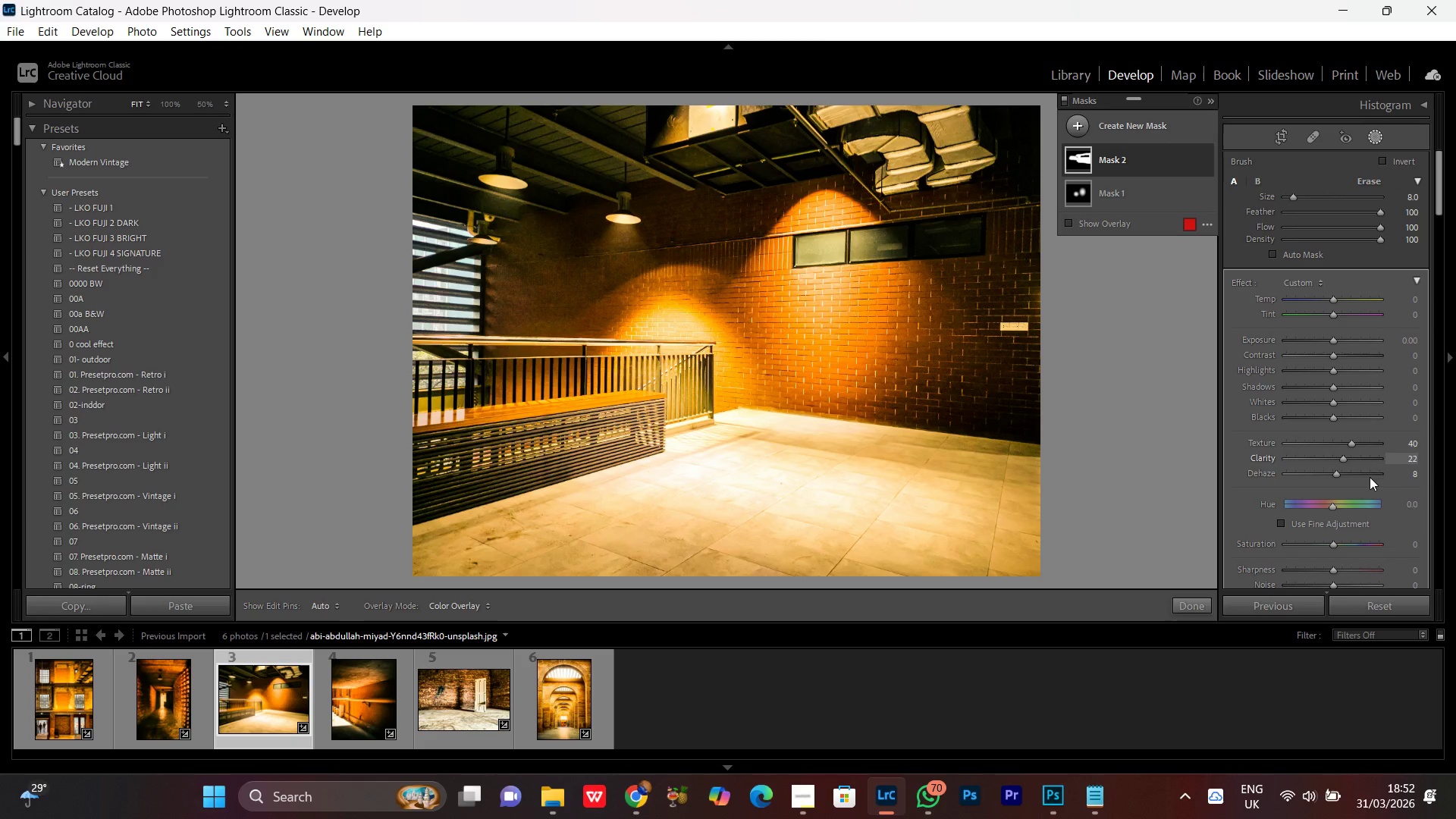 
wait(7.94)
 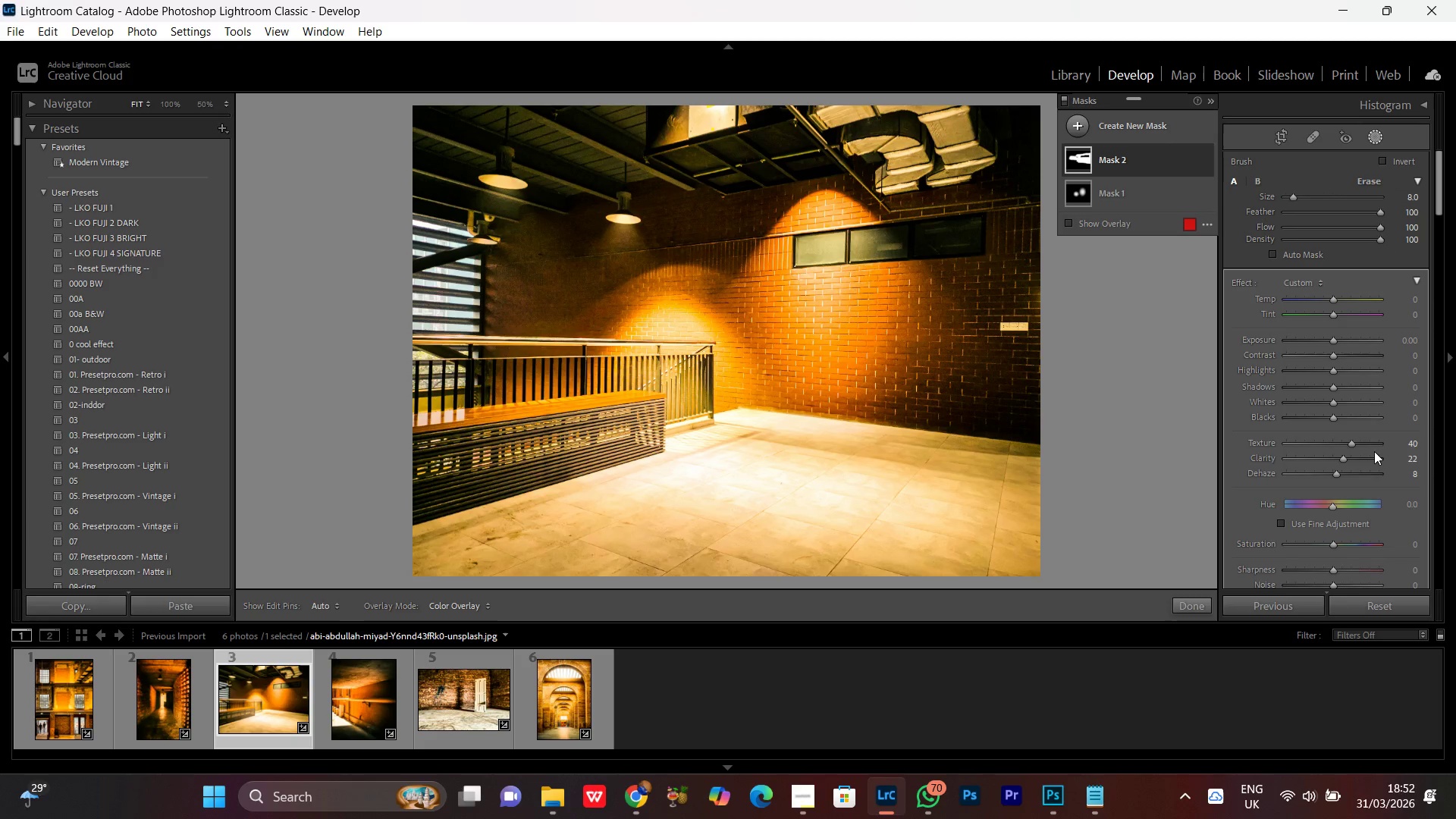 
double_click([1203, 157])
 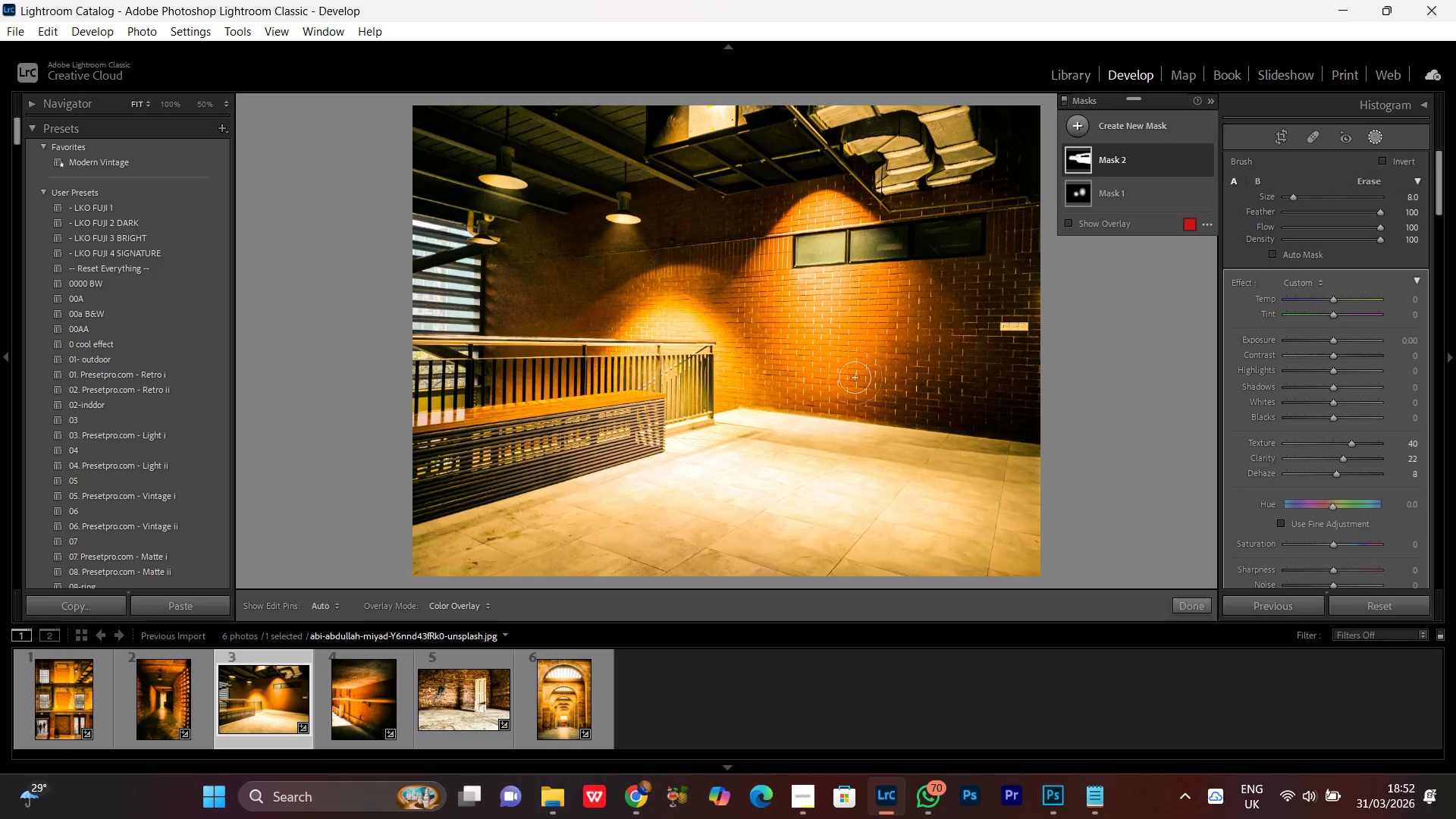 
wait(7.02)
 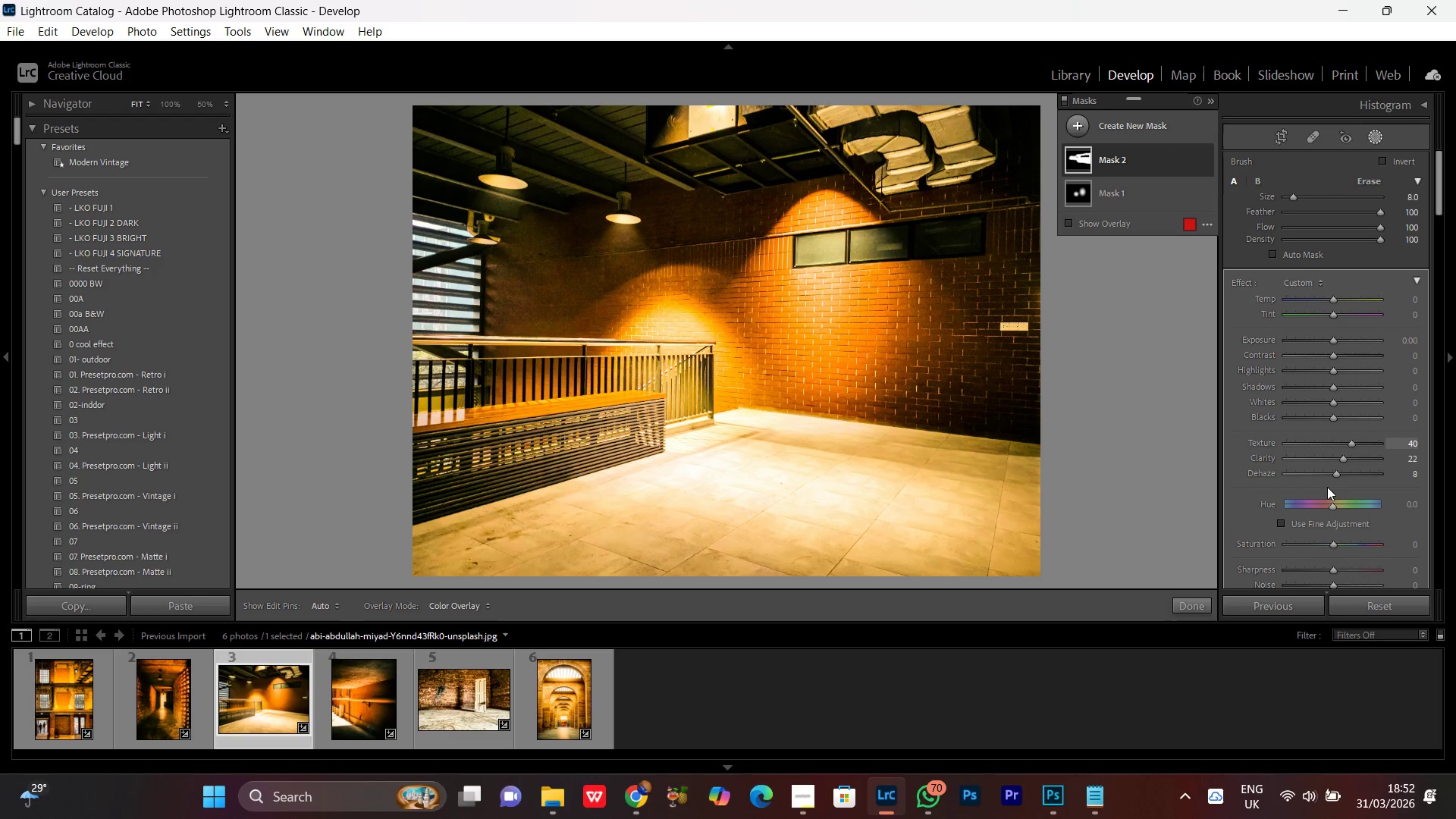 
left_click([1202, 158])
 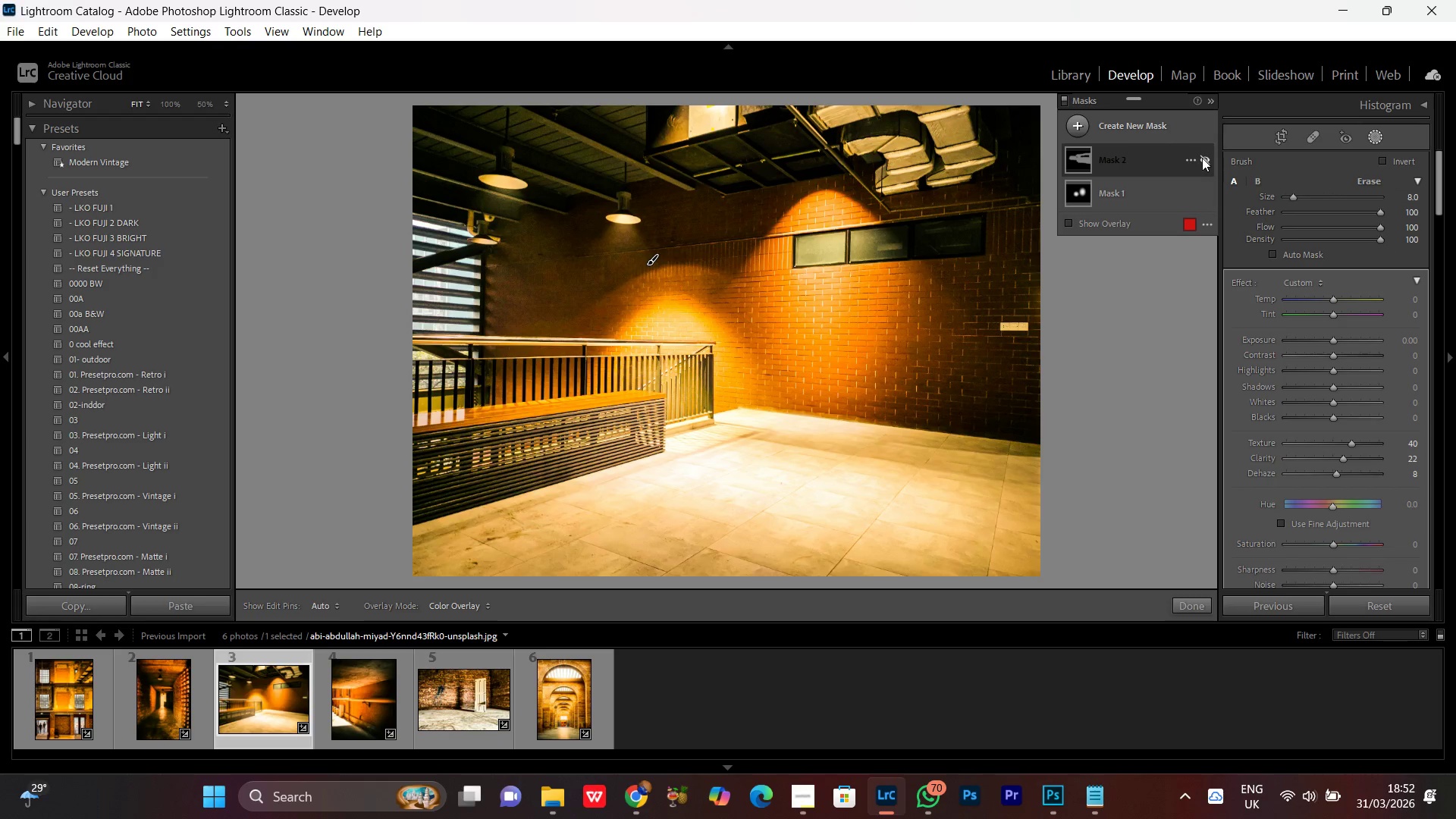 
left_click([1202, 158])
 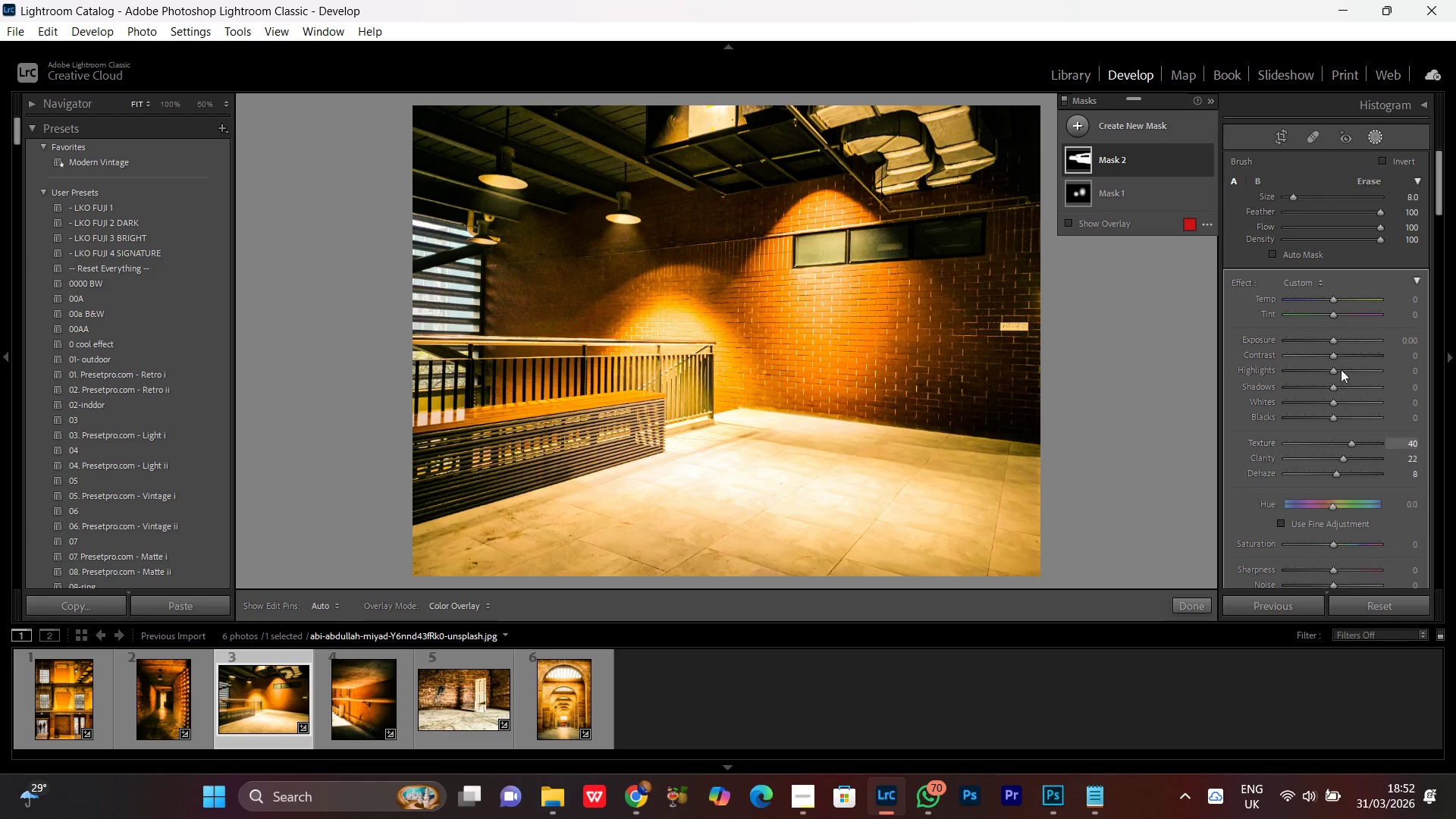 
left_click([1331, 342])
 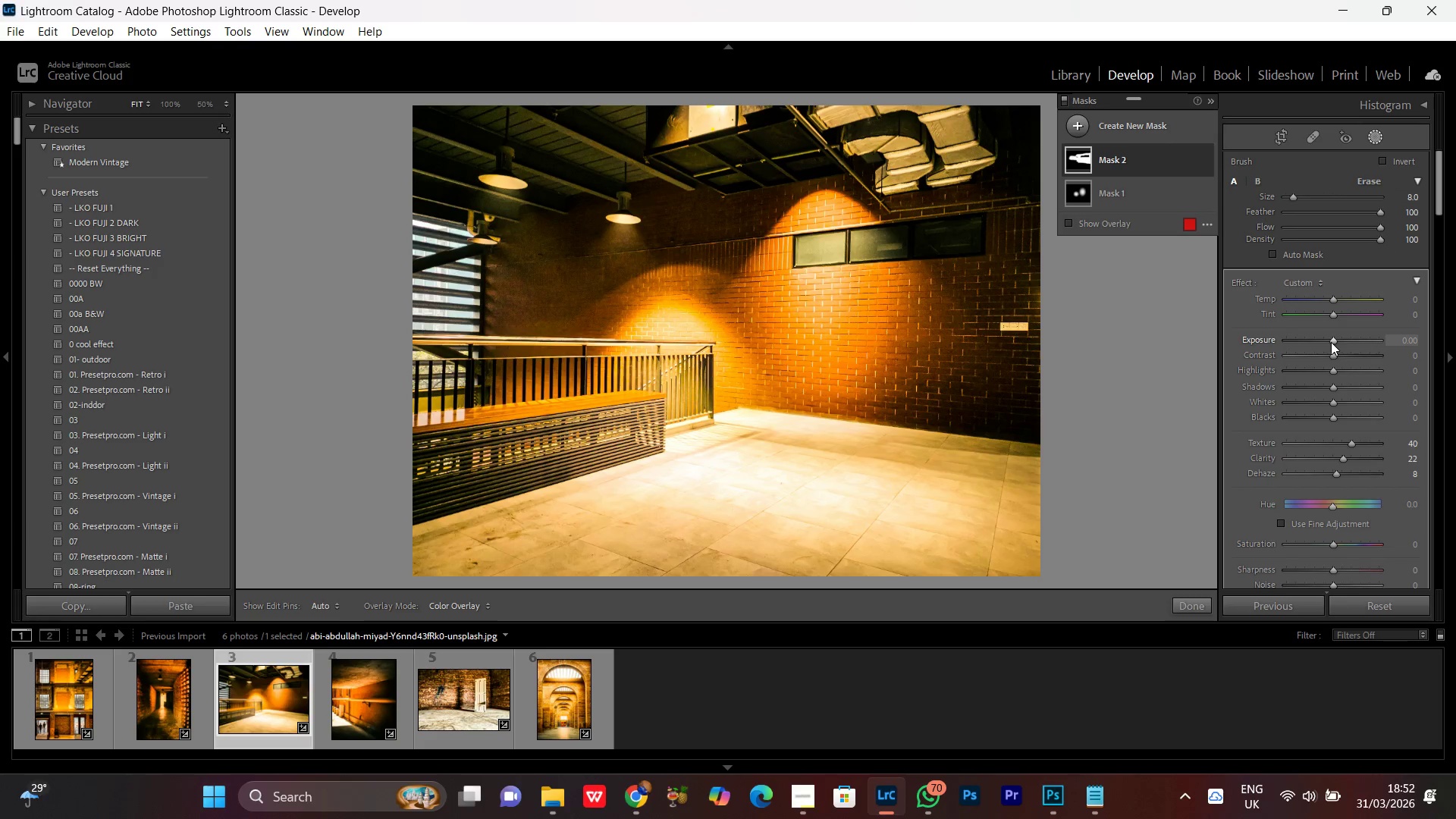 
scroll: coordinate [1331, 342], scroll_direction: up, amount: 1.0
 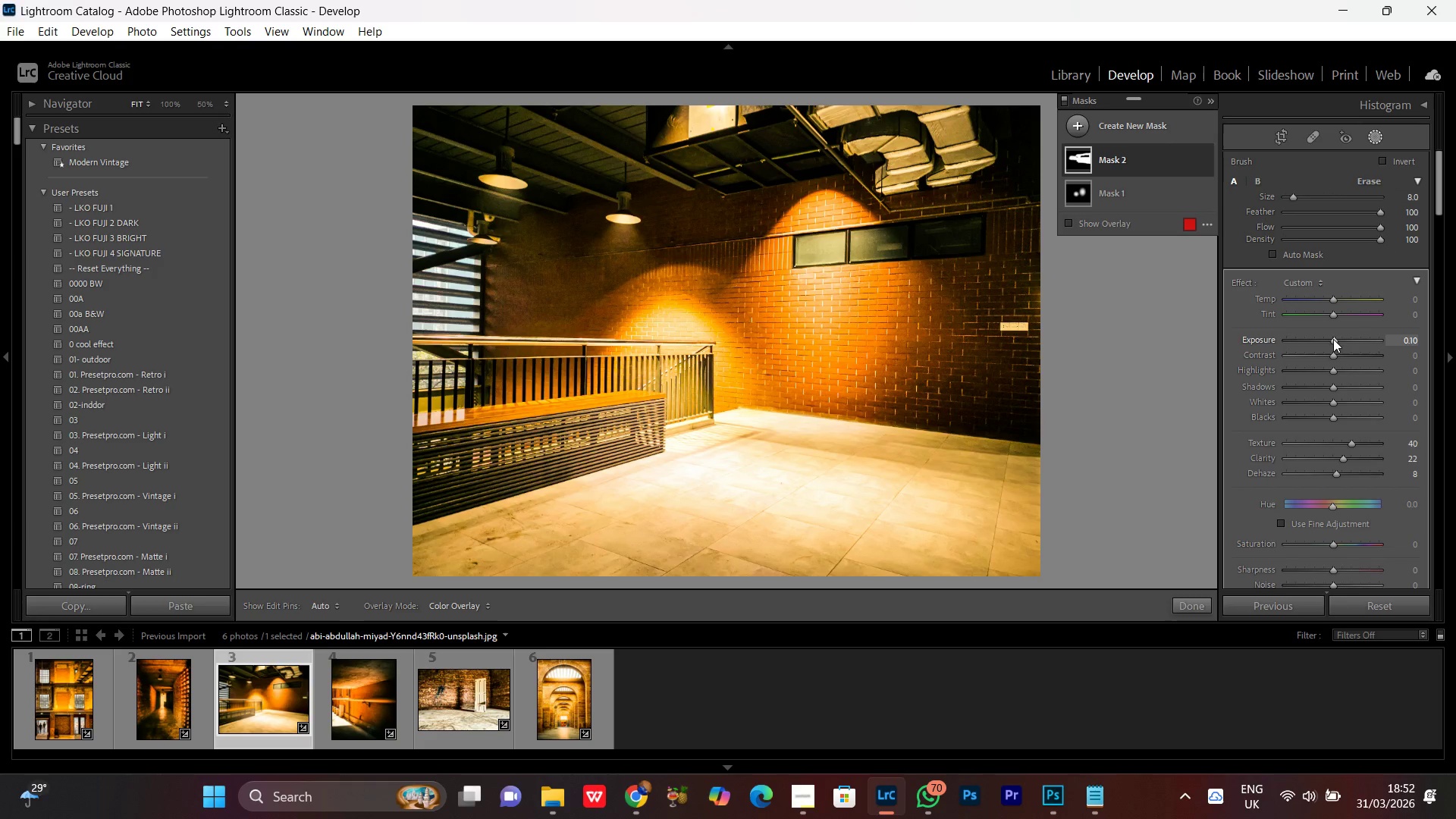 
mouse_move([1360, 133])
 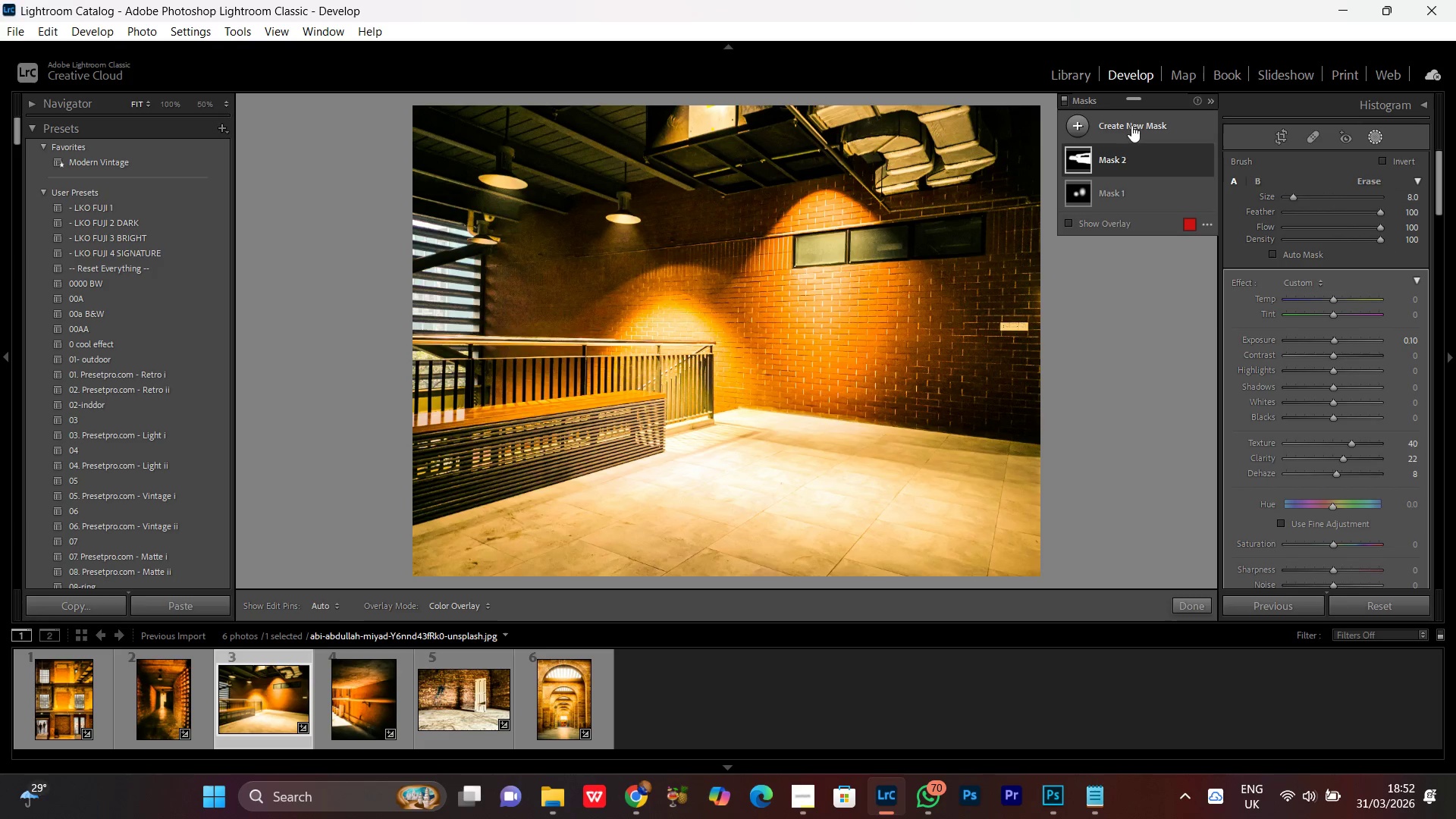 
left_click([1131, 125])
 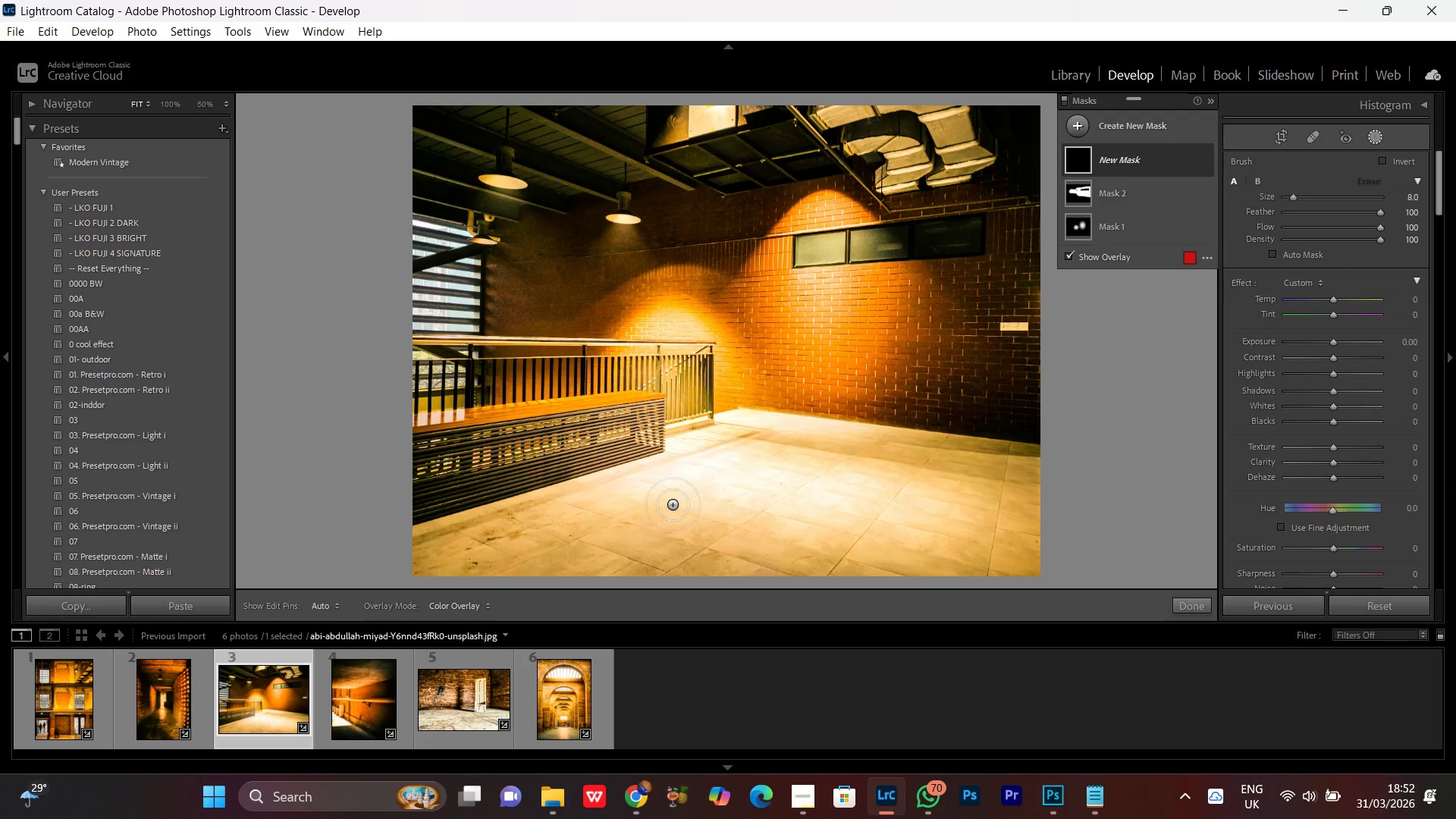 
left_click_drag(start_coordinate=[652, 507], to_coordinate=[723, 451])
 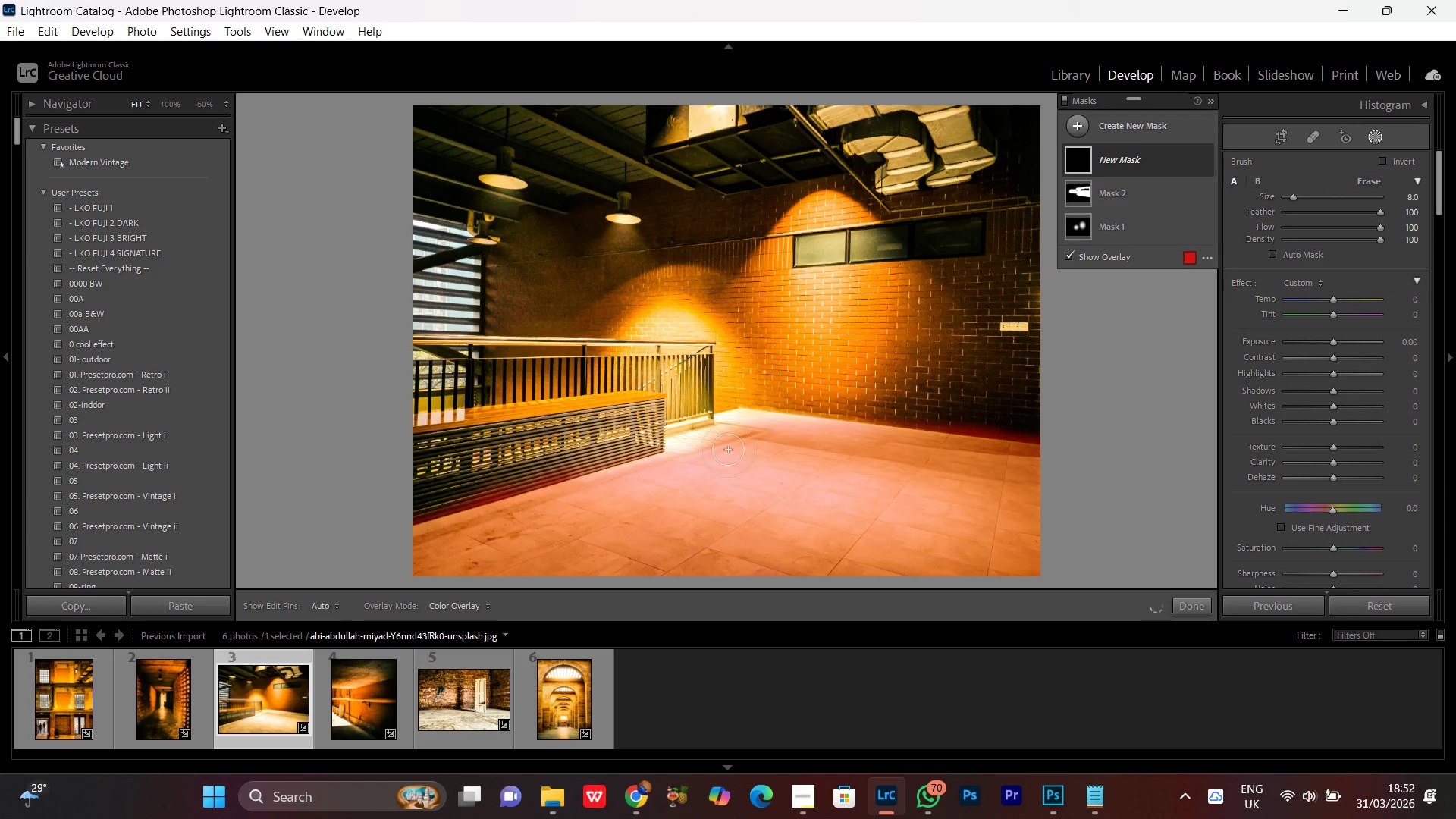 
scroll: coordinate [814, 437], scroll_direction: down, amount: 13.0
 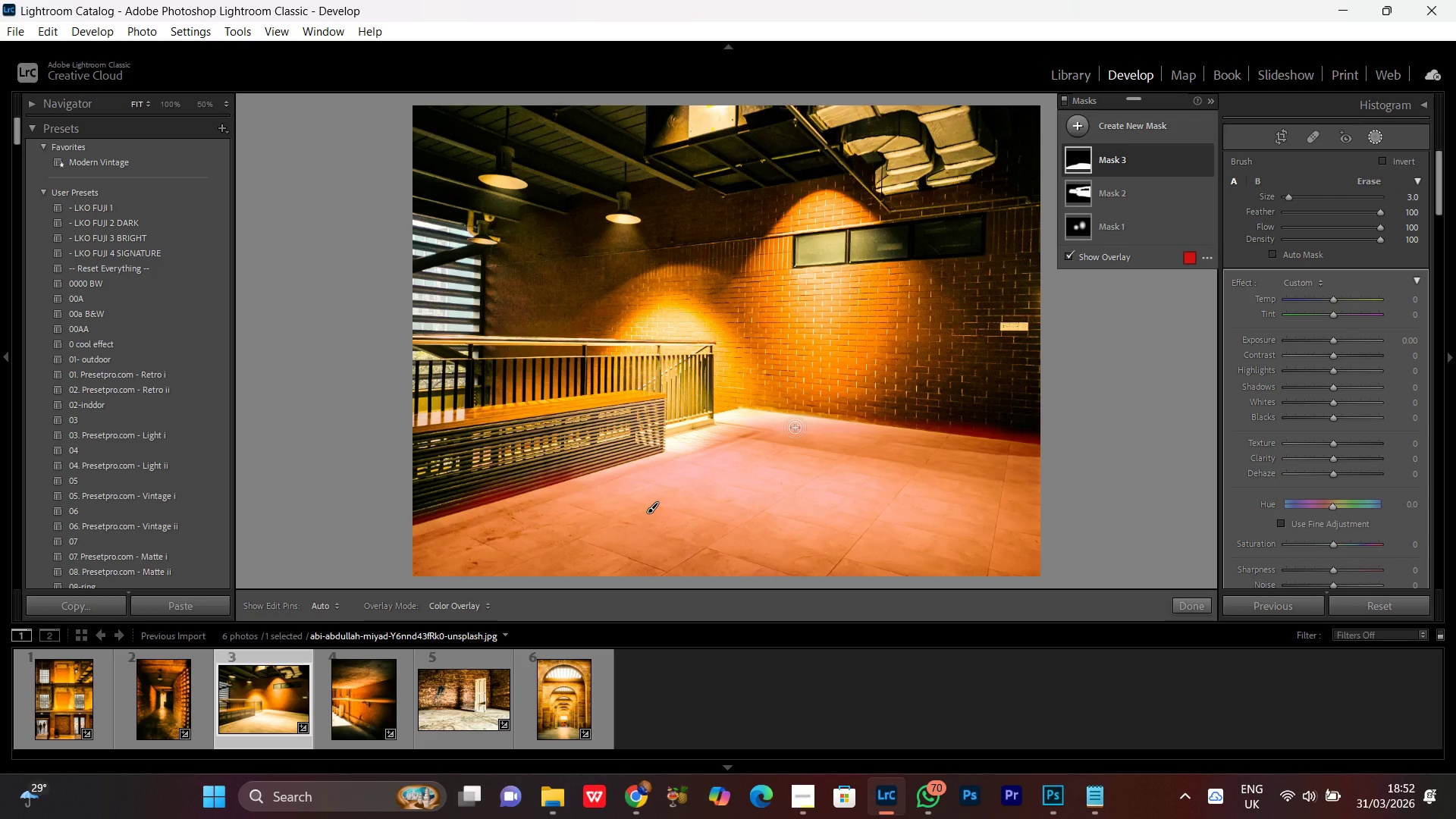 
scroll: coordinate [794, 428], scroll_direction: none, amount: 0.0
 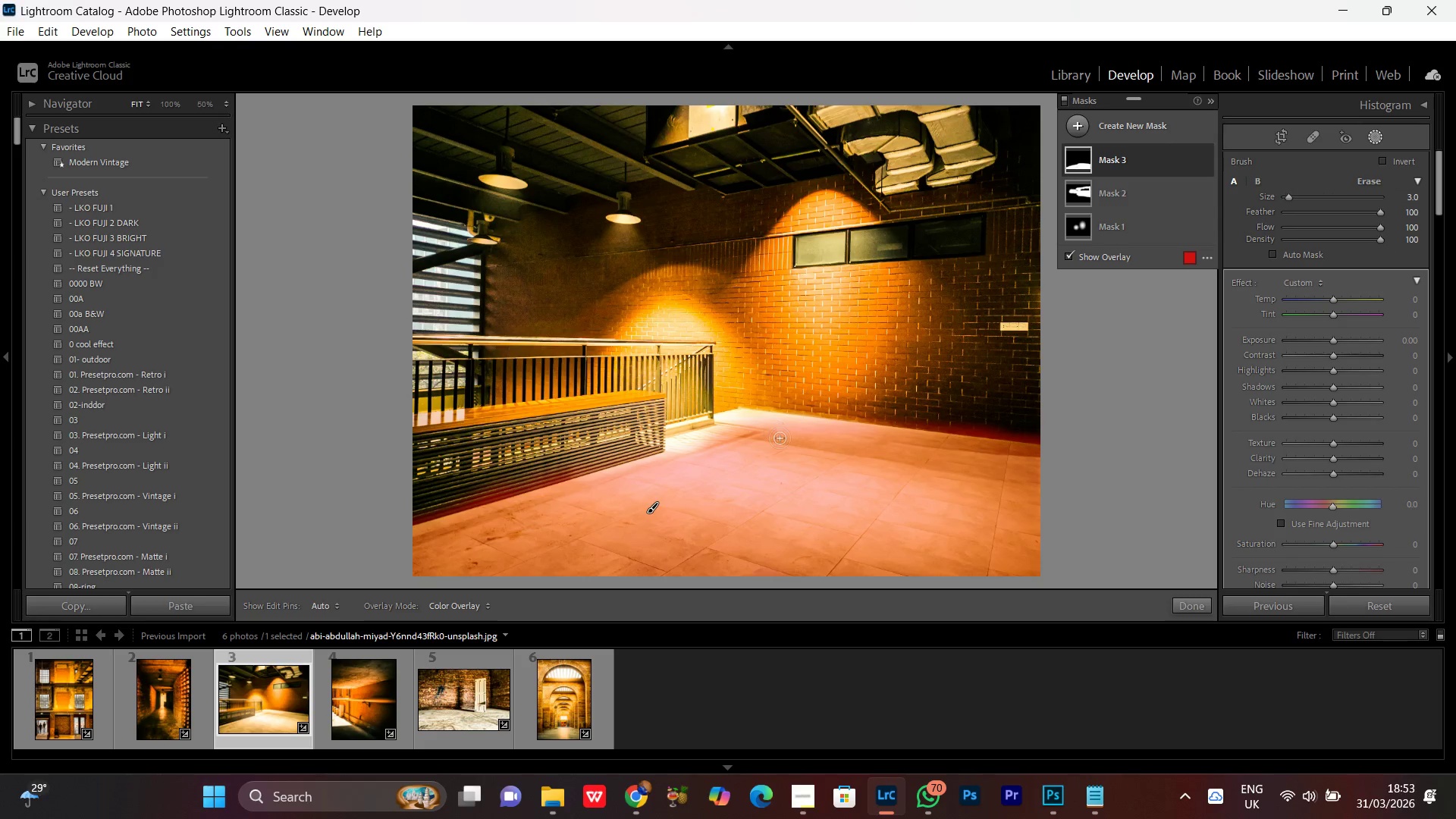 
wait(7.29)
 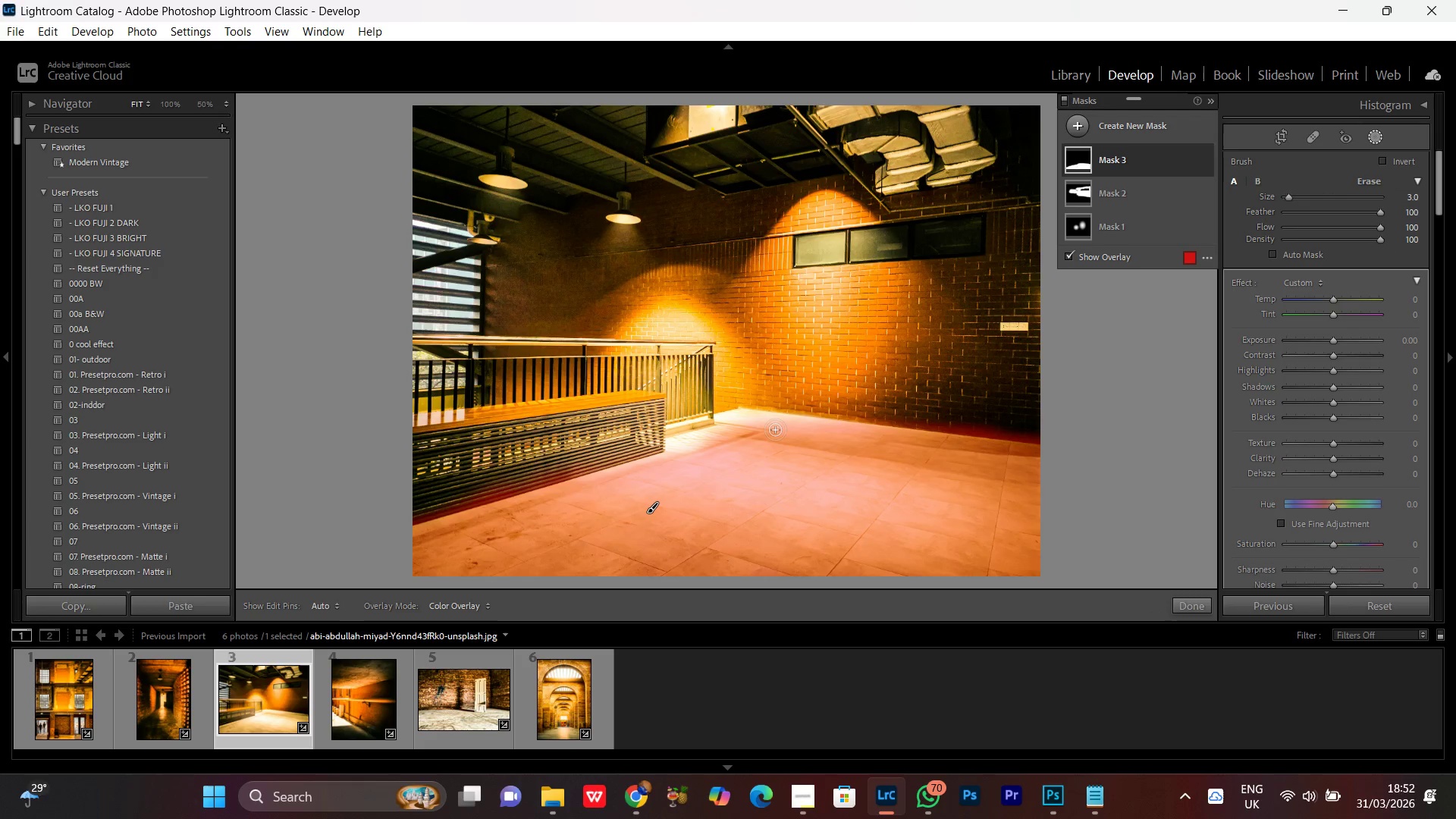 
scroll: coordinate [851, 448], scroll_direction: up, amount: 1.0
 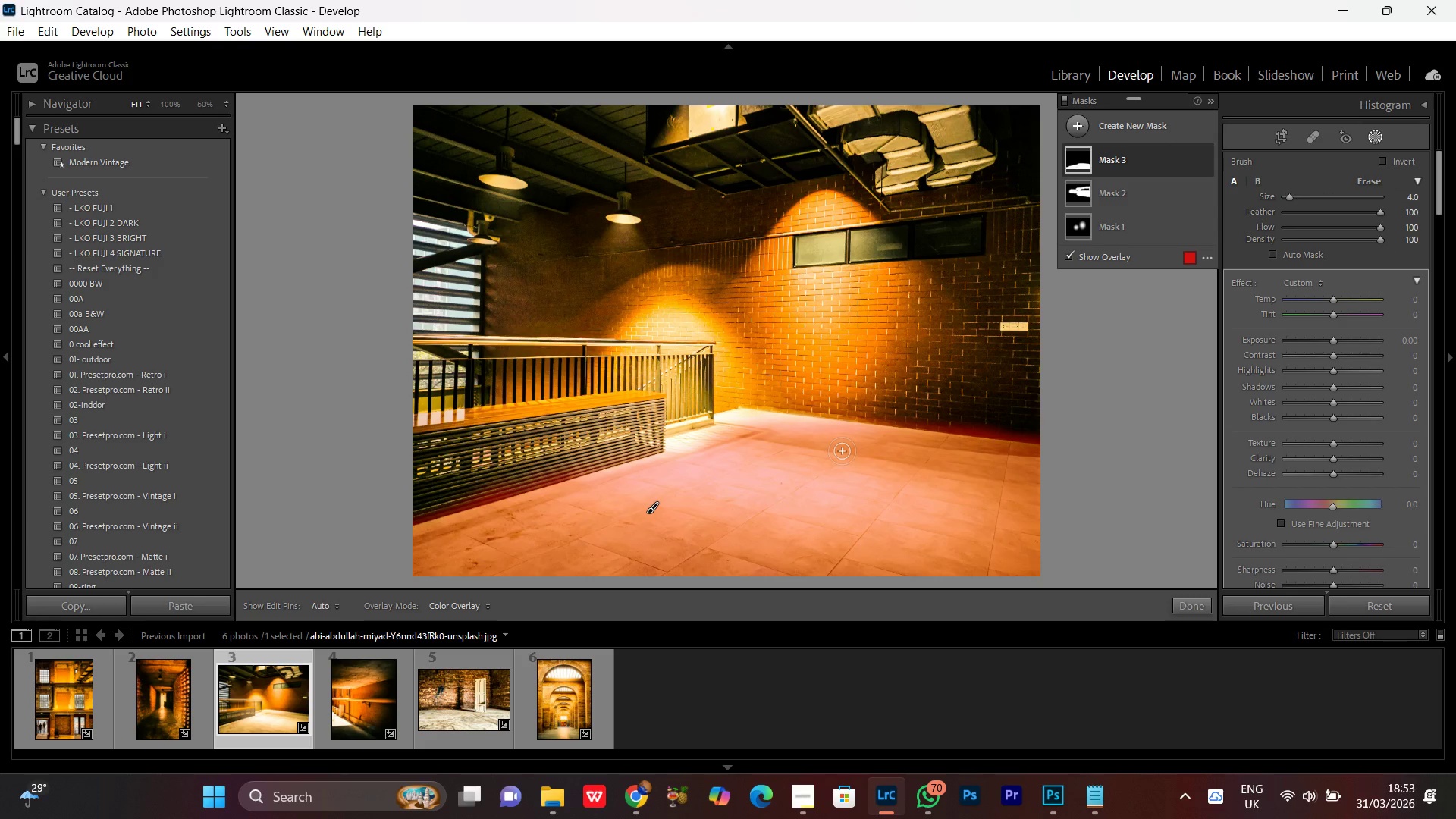 
left_click_drag(start_coordinate=[858, 431], to_coordinate=[676, 444])
 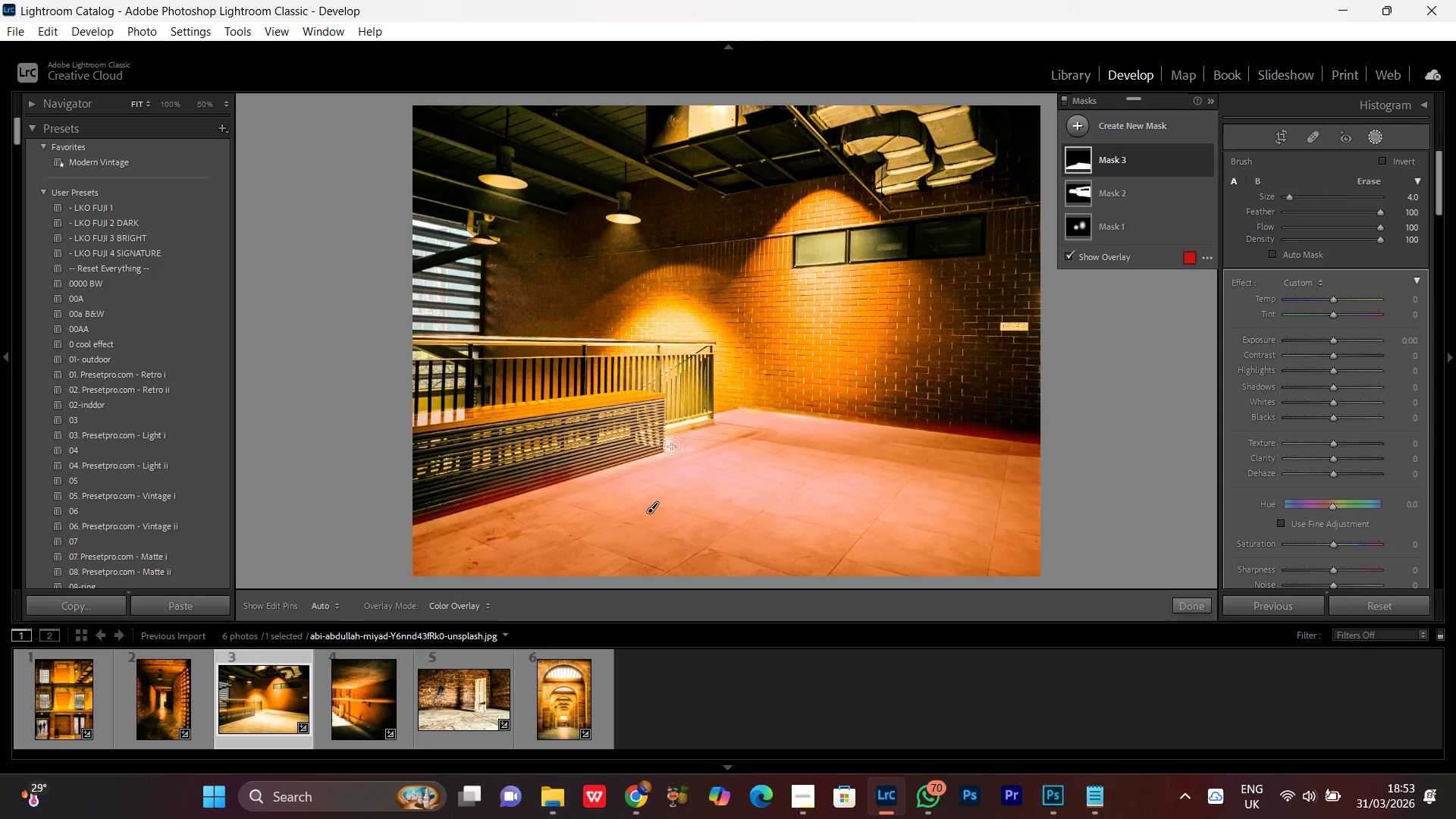 
left_click_drag(start_coordinate=[676, 442], to_coordinate=[669, 457])
 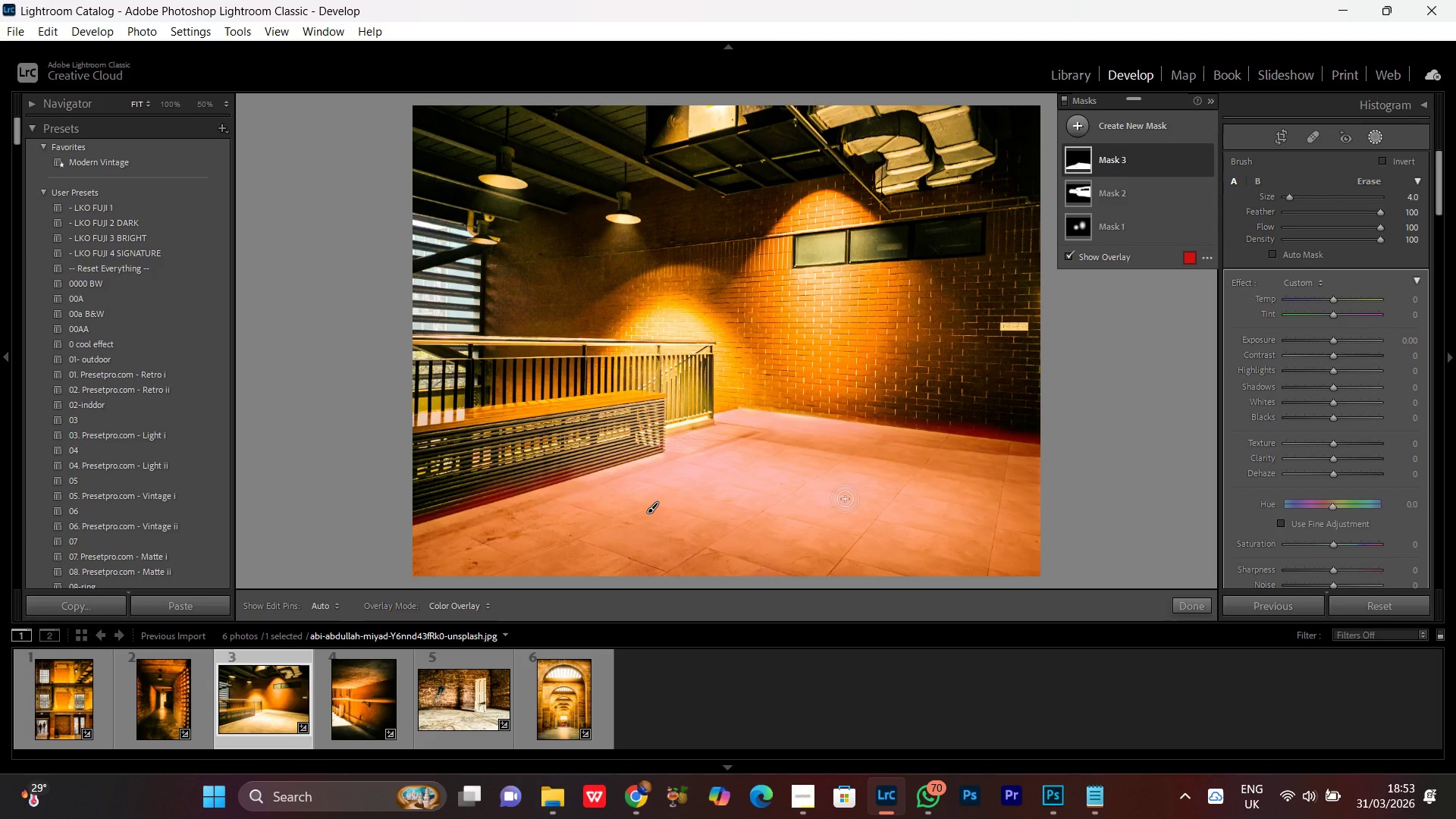 
wait(11.83)
 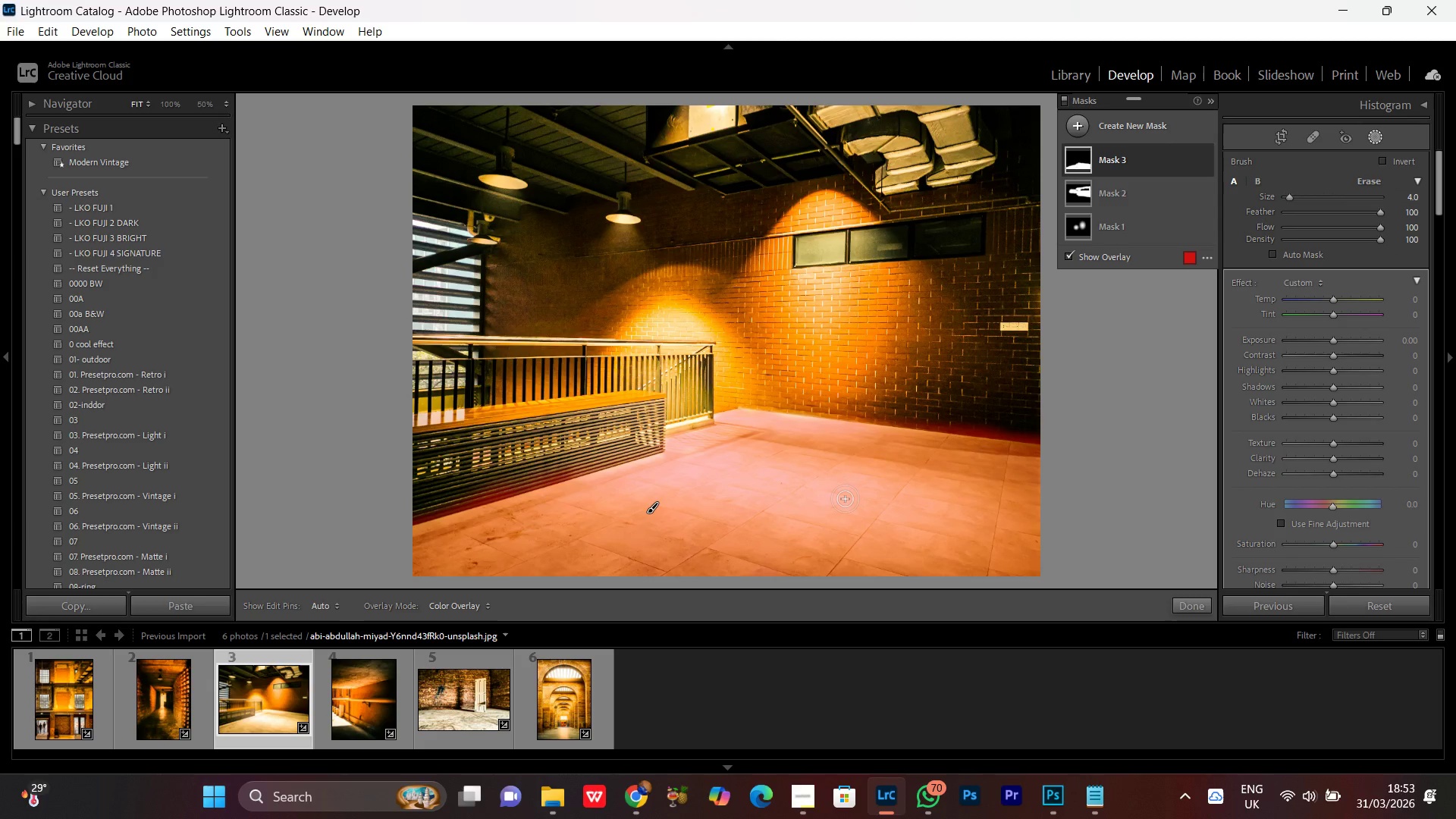 
left_click([1332, 458])
 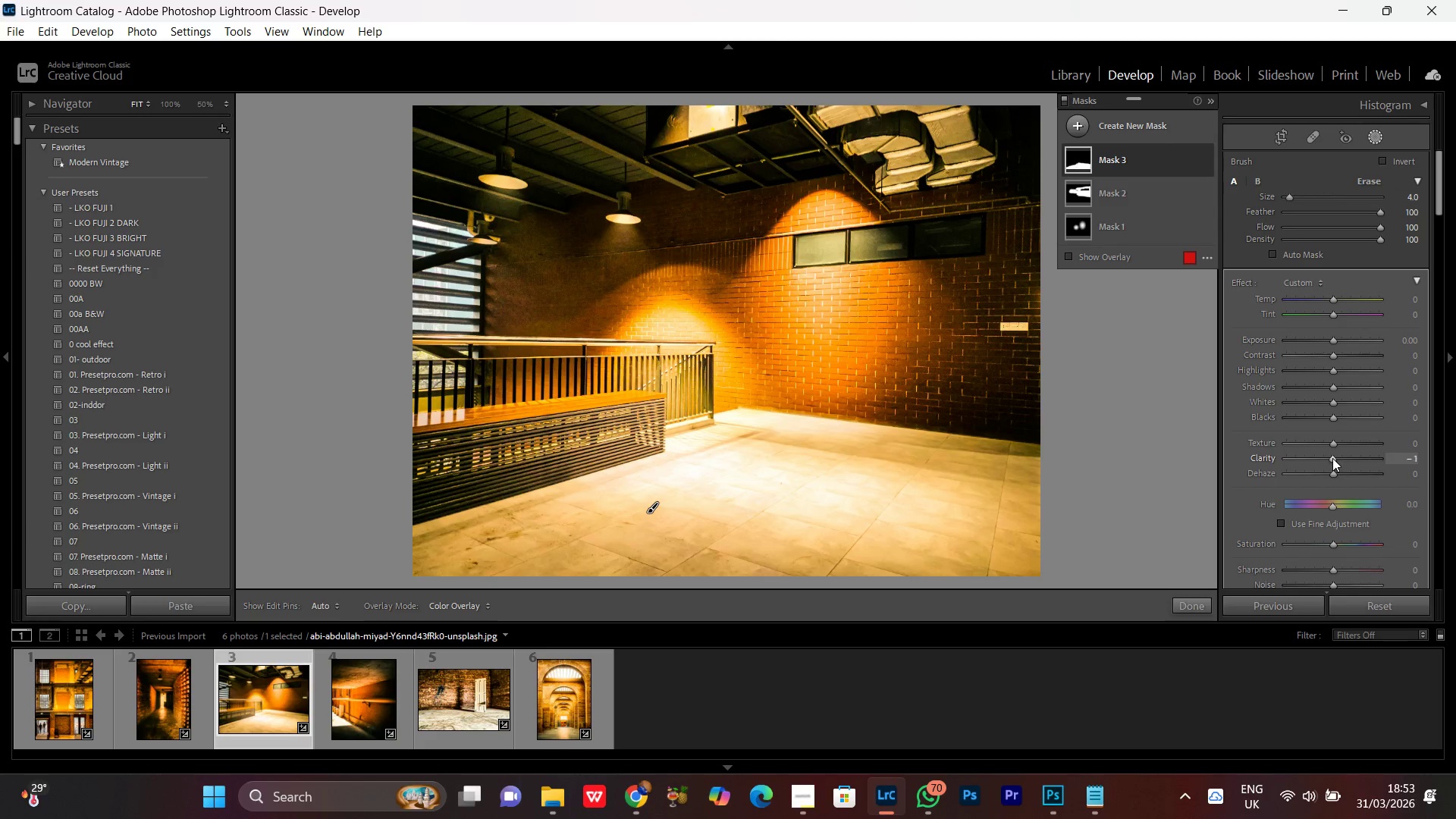 
scroll: coordinate [1332, 458], scroll_direction: down, amount: 17.0
 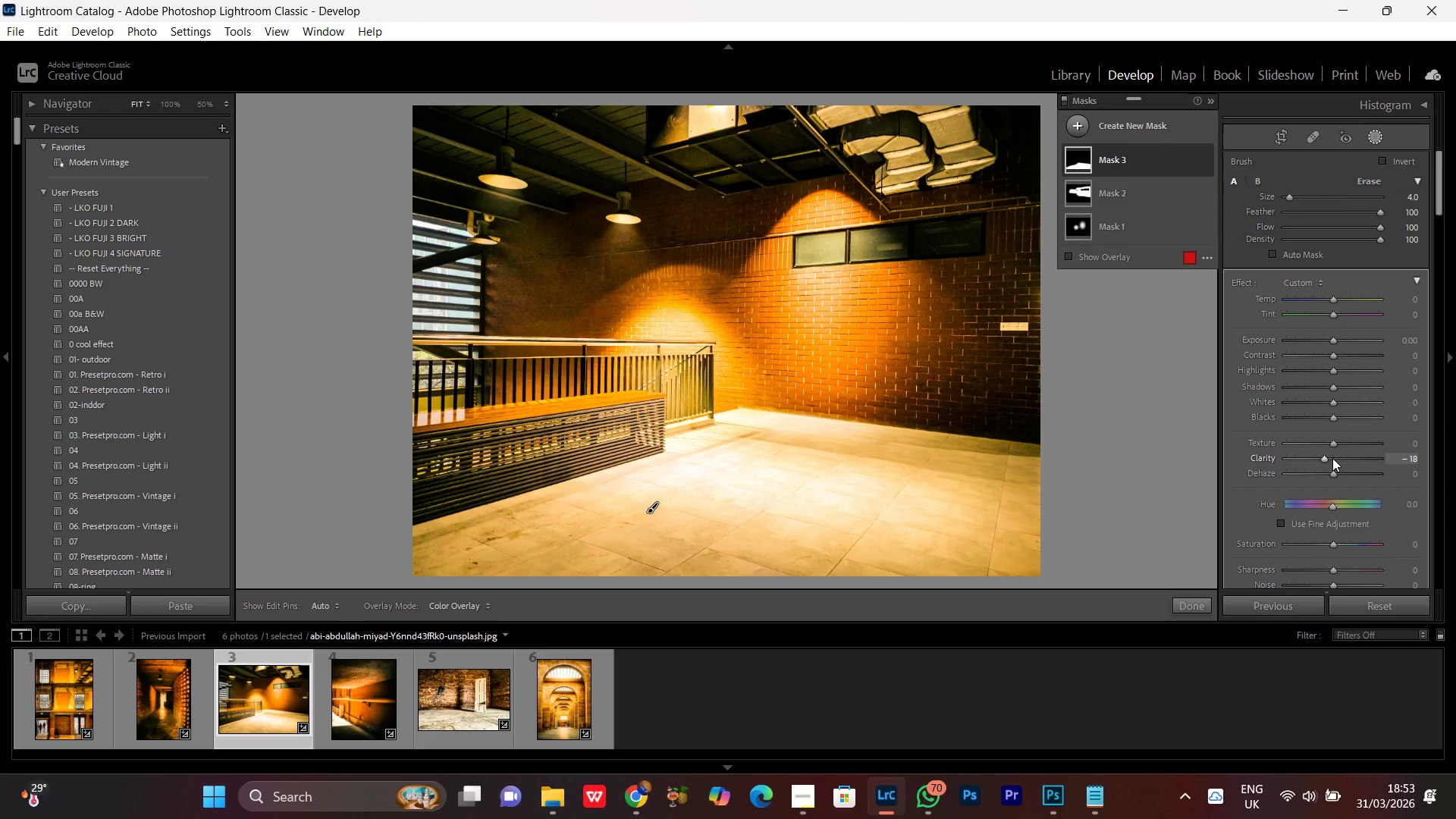 
scroll: coordinate [1332, 458], scroll_direction: up, amount: 1.0
 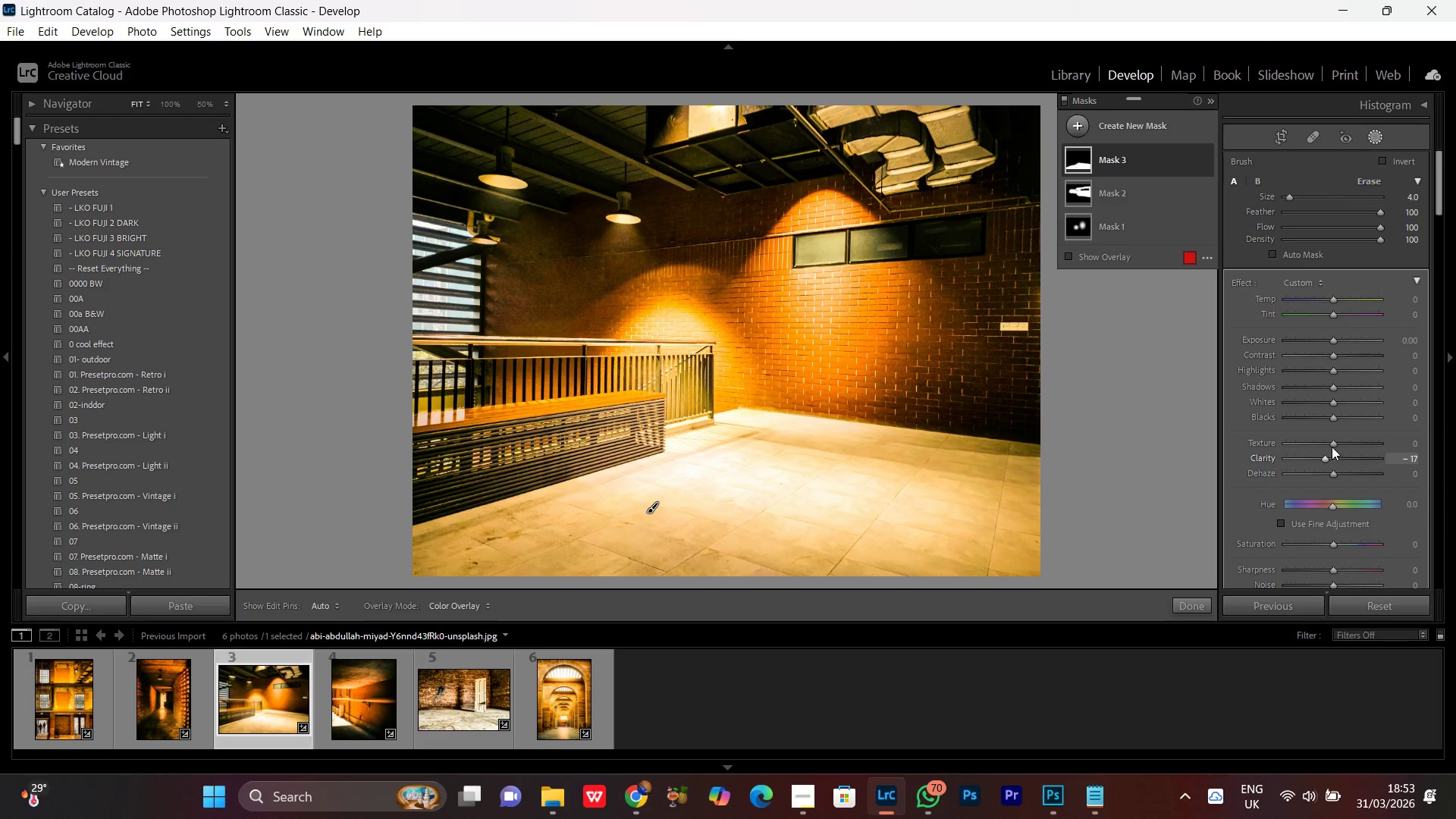 
left_click([1332, 444])
 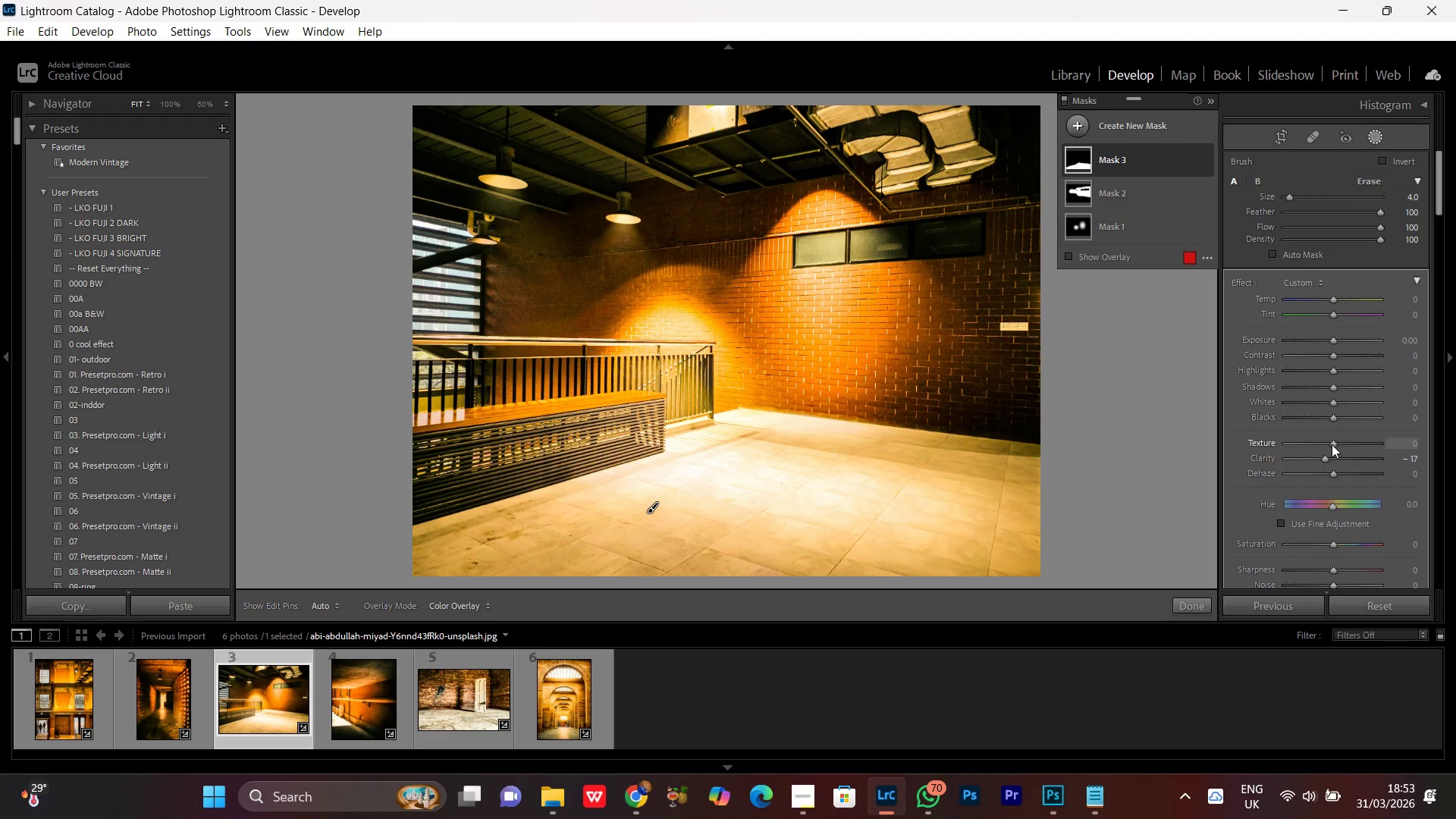 
scroll: coordinate [1332, 444], scroll_direction: down, amount: 16.0
 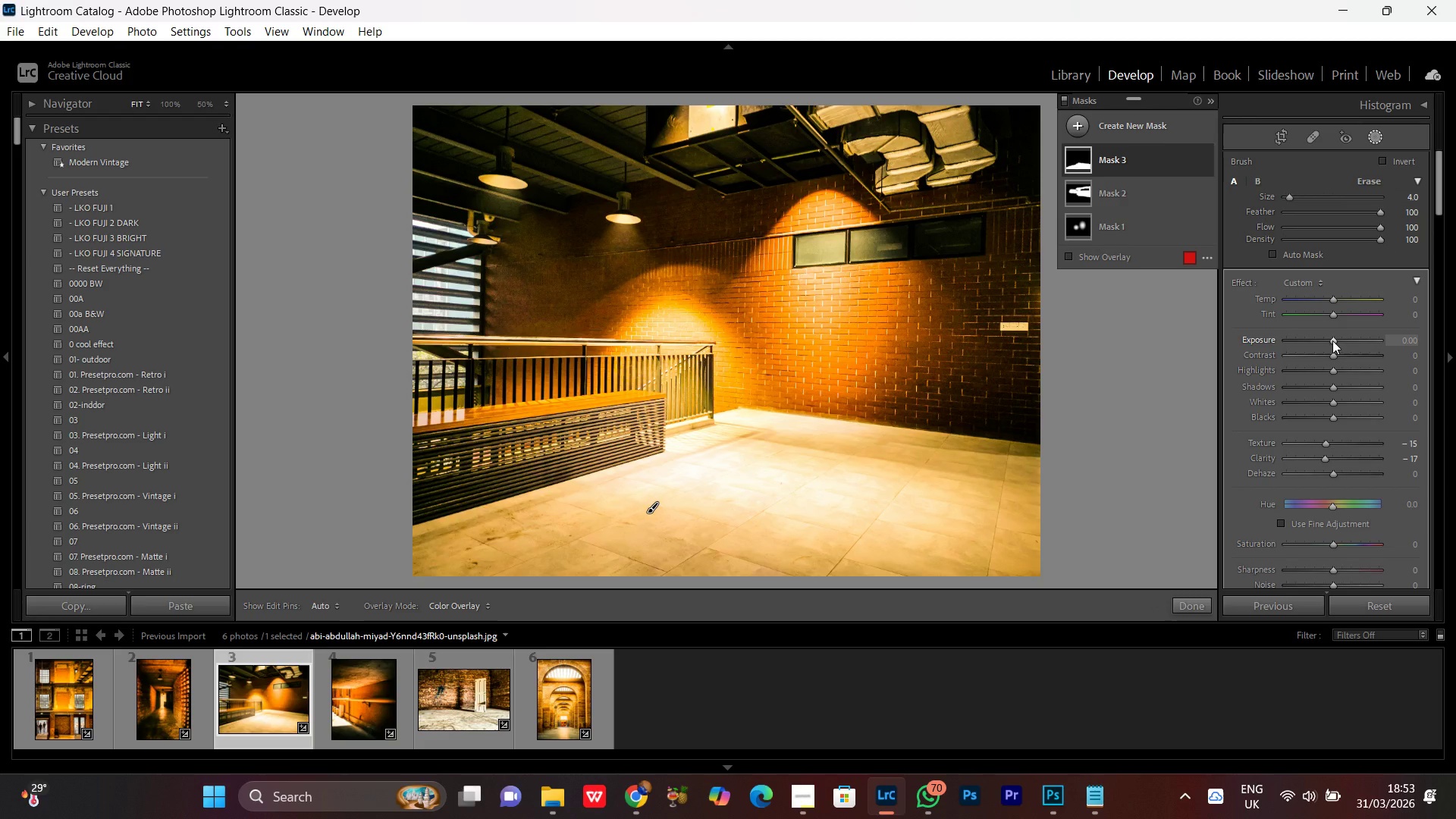 
scroll: coordinate [1333, 340], scroll_direction: up, amount: 2.0
 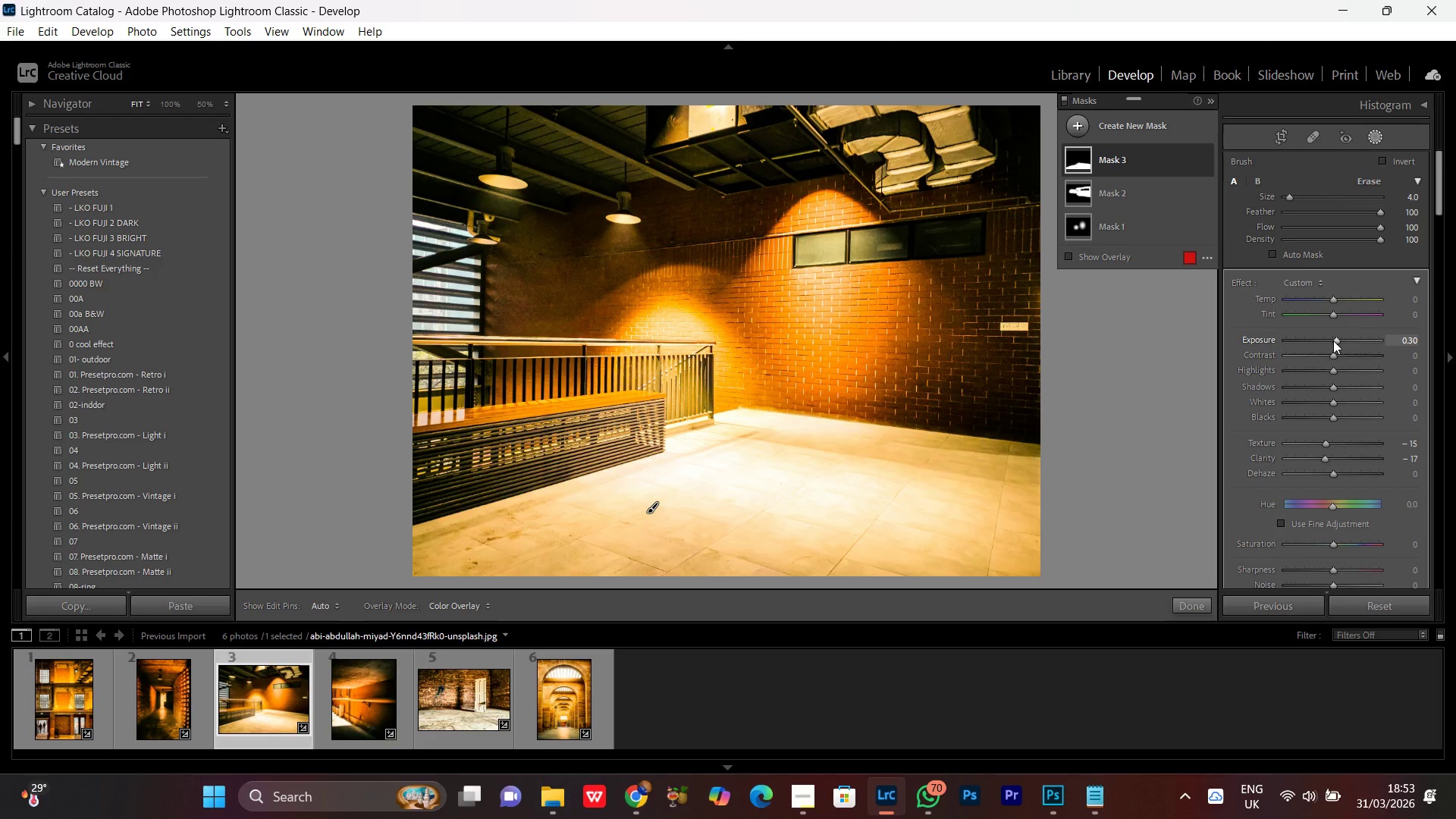 
scroll: coordinate [1333, 340], scroll_direction: down, amount: 1.0
 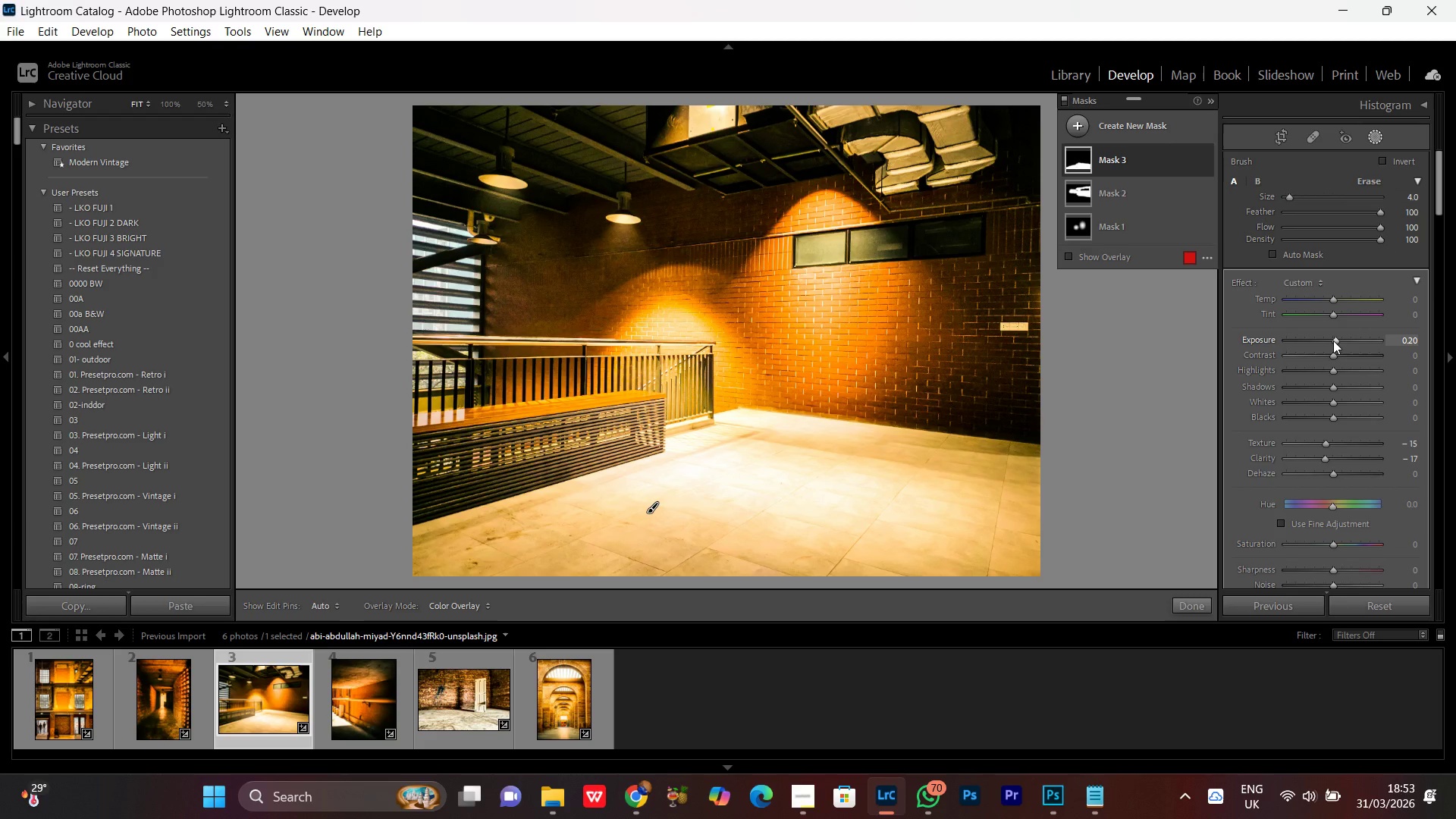 
scroll: coordinate [1333, 340], scroll_direction: up, amount: 1.0
 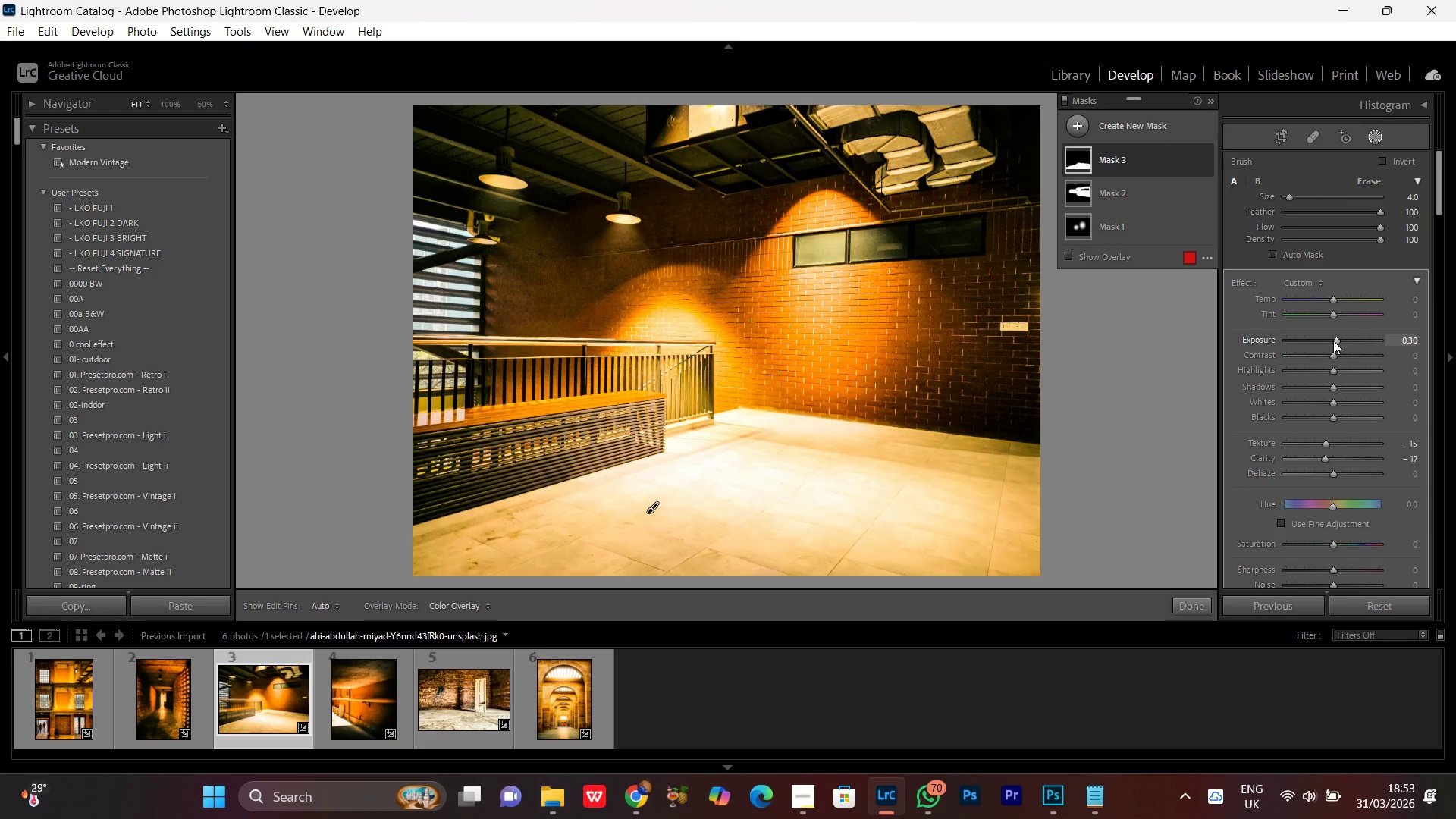 
scroll: coordinate [1333, 340], scroll_direction: down, amount: 1.0
 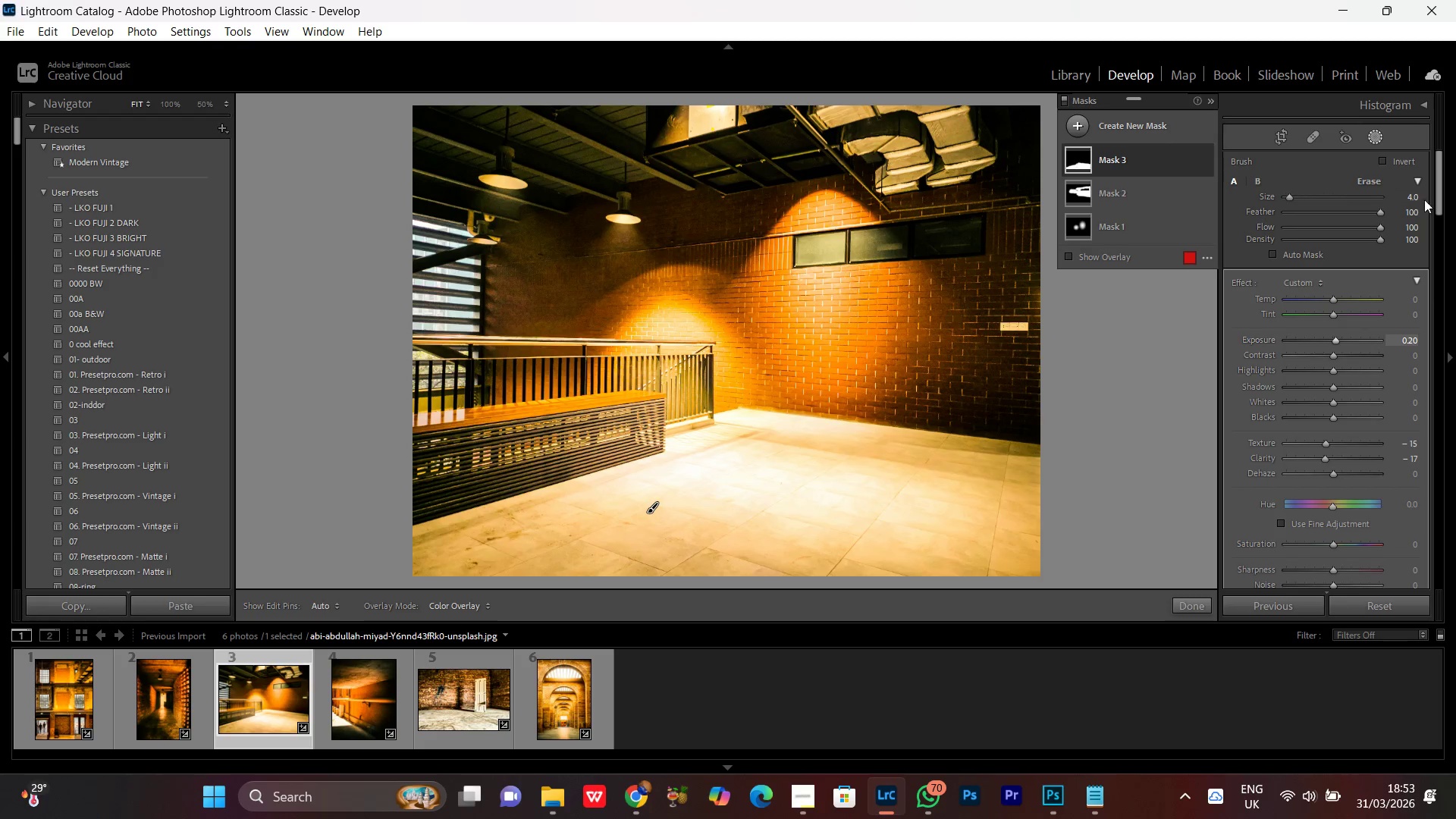 
left_click([1206, 159])
 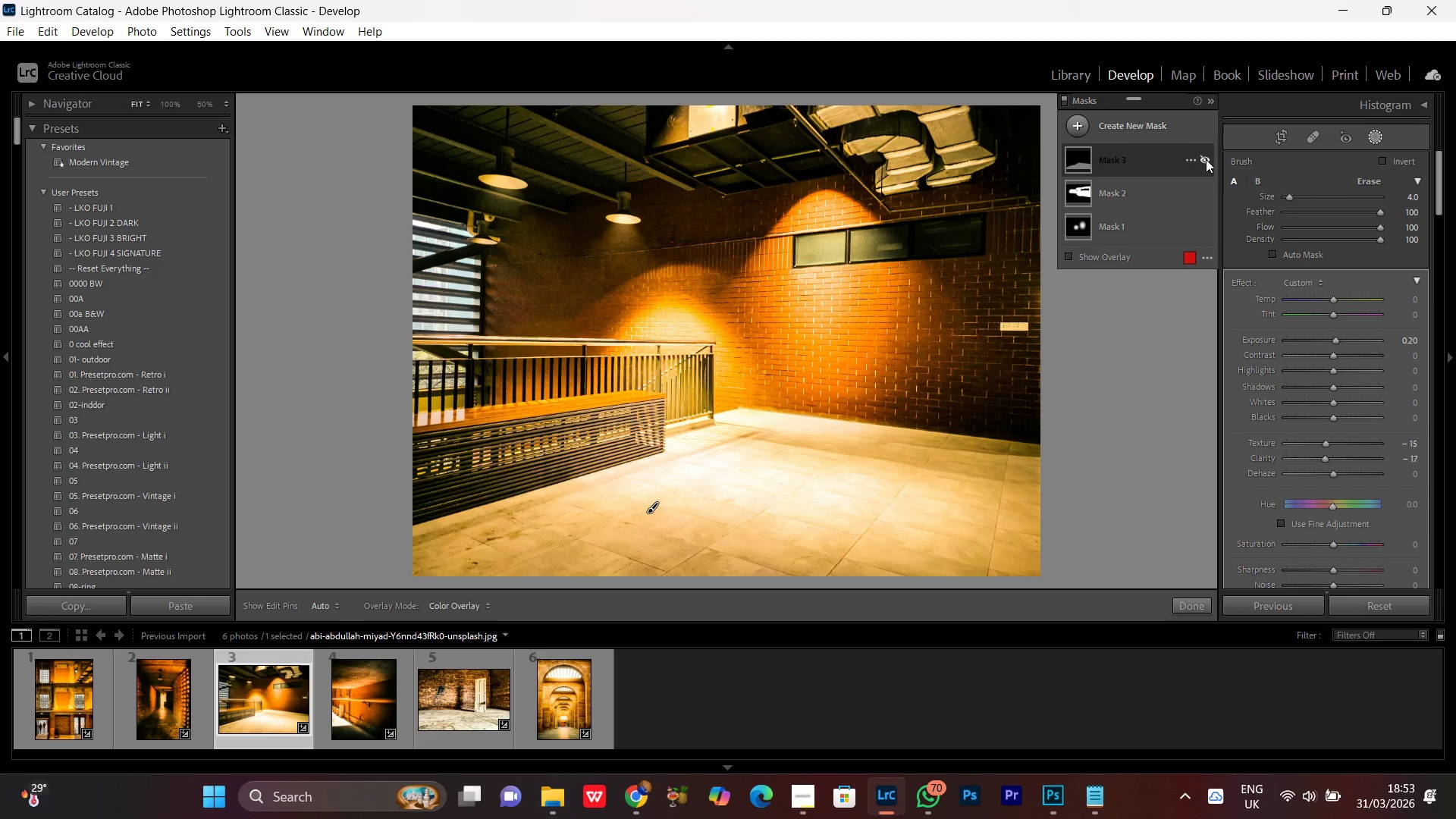 
left_click([1206, 159])
 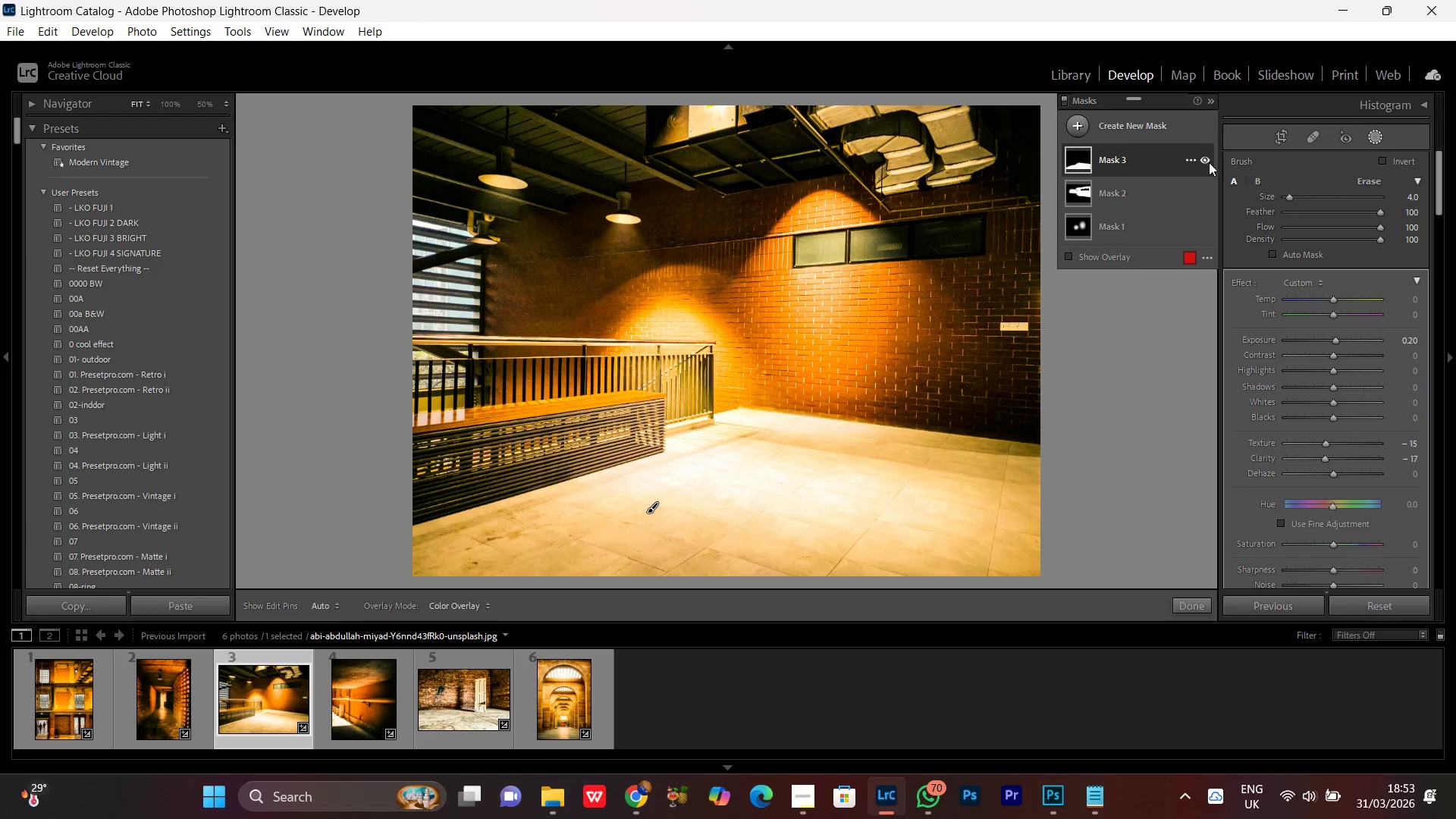 
wait(7.11)
 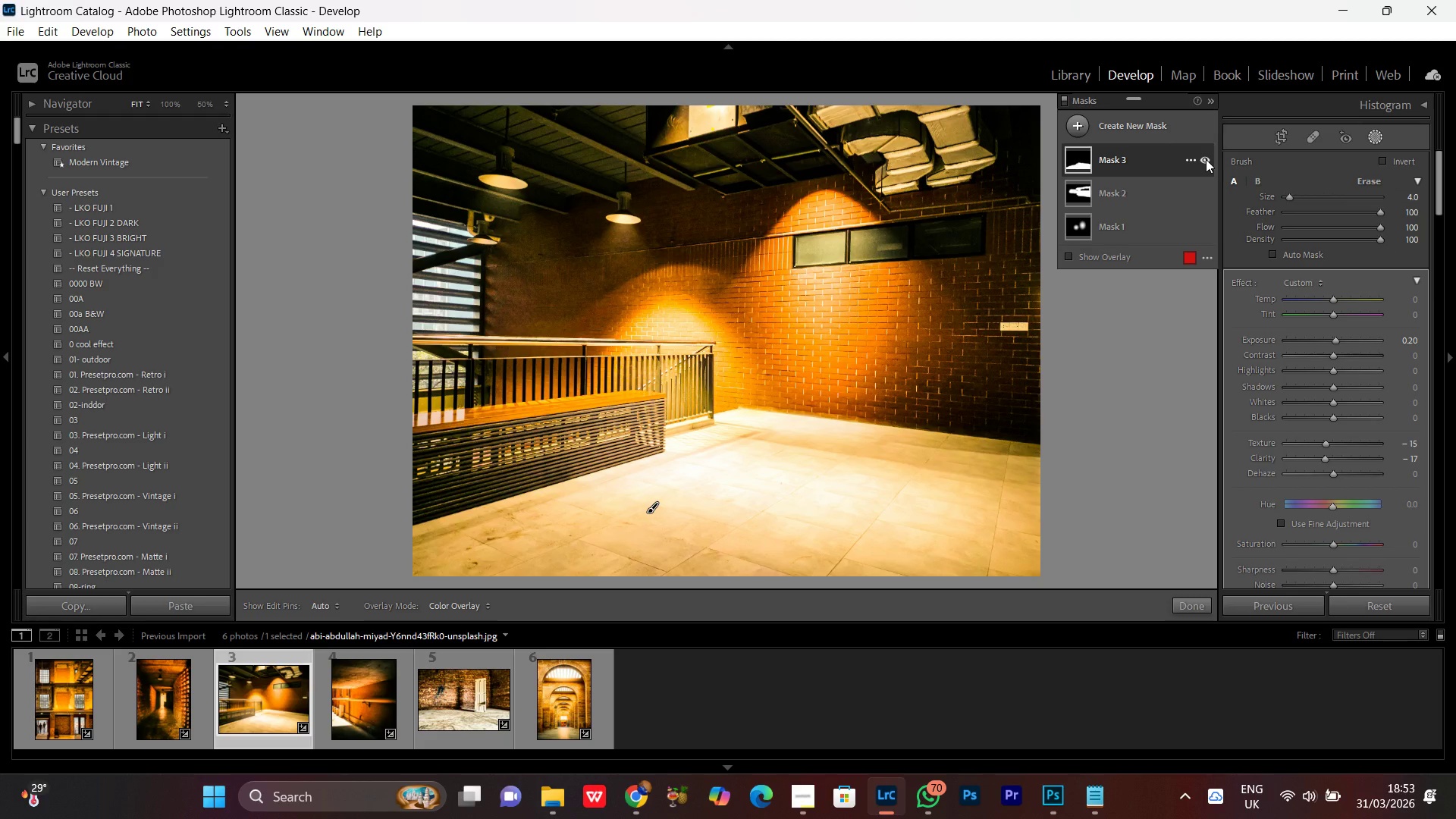 
left_click([802, 817])